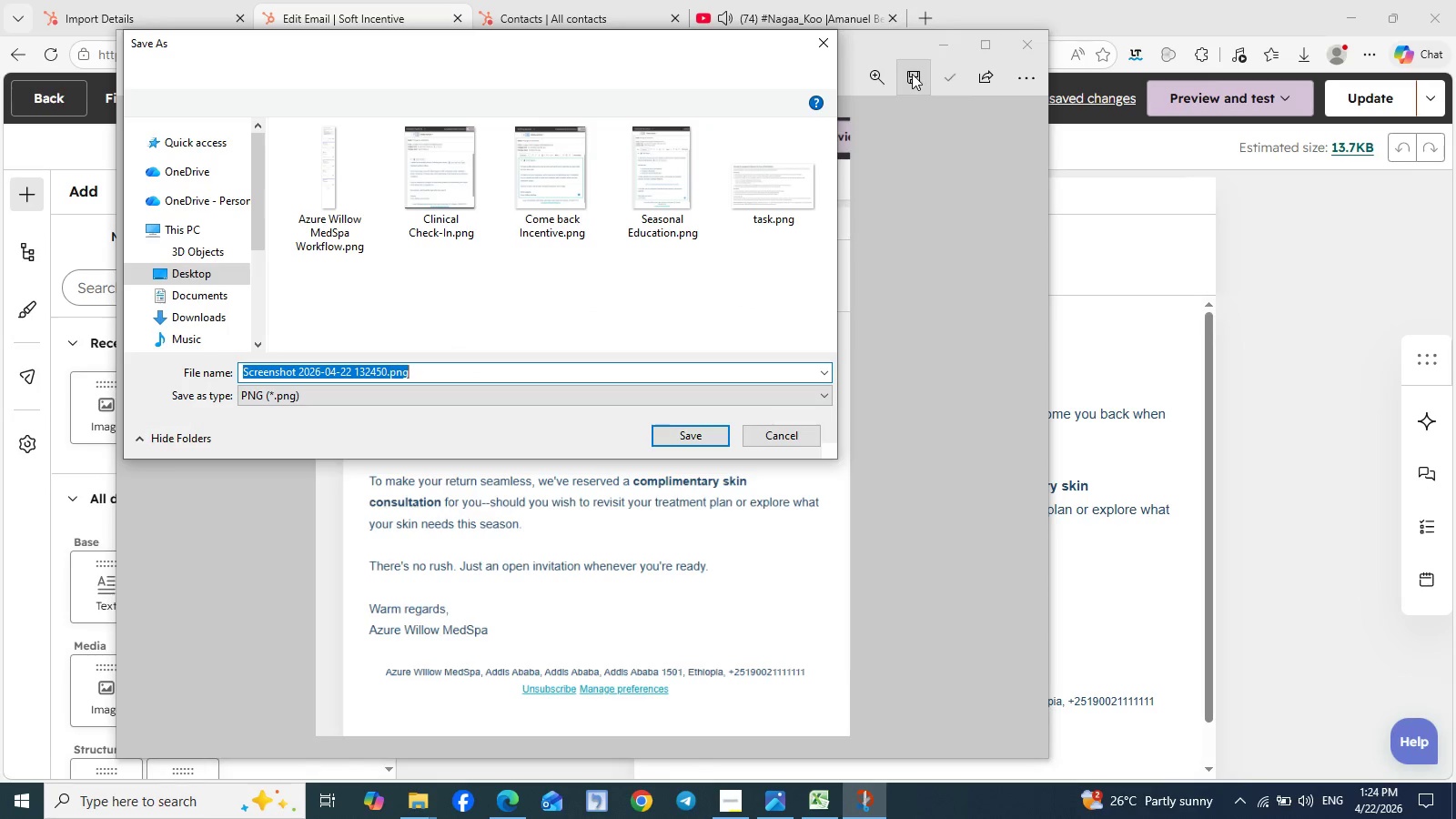 
left_click([539, 204])
 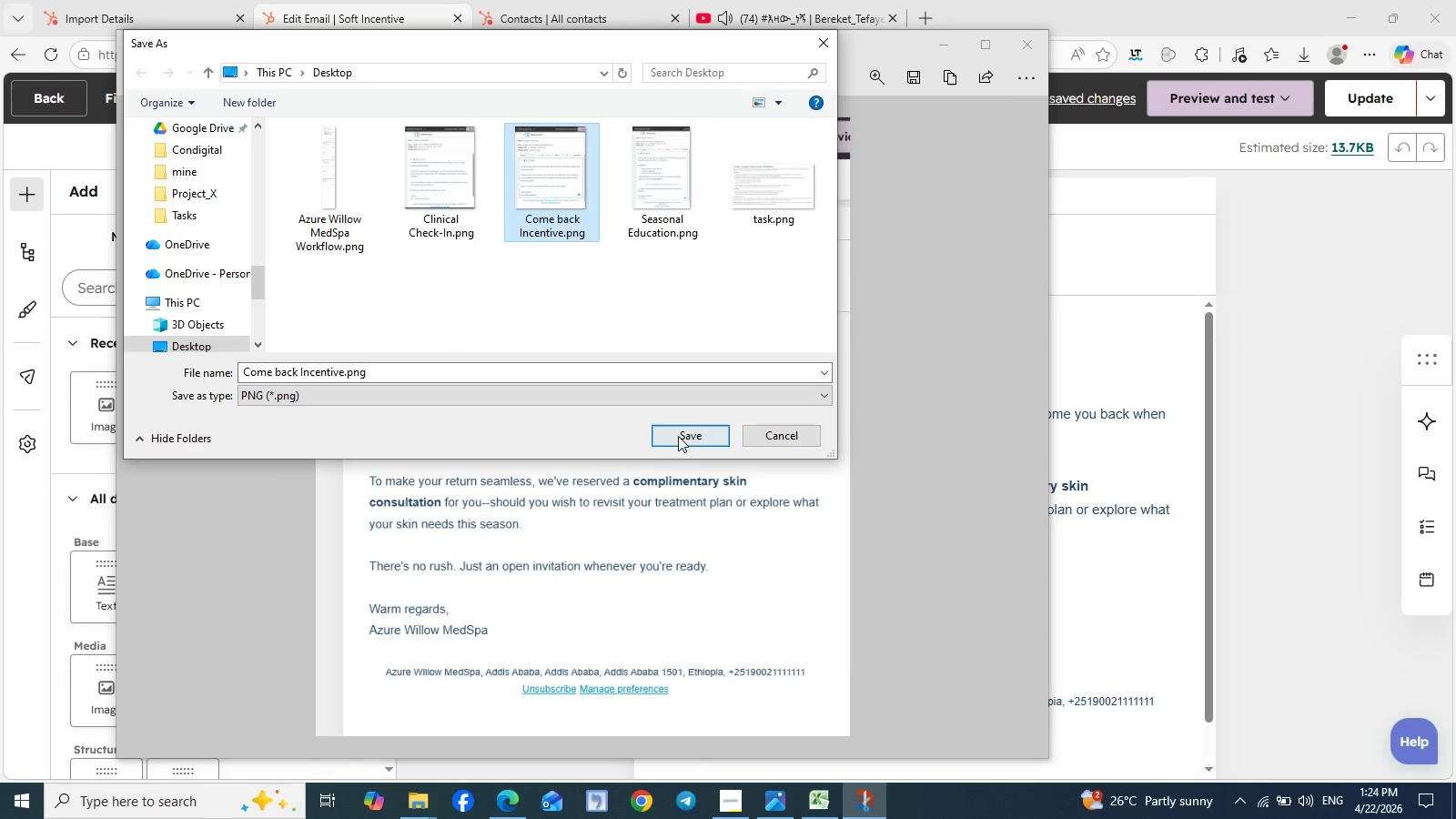 
left_click([683, 439])
 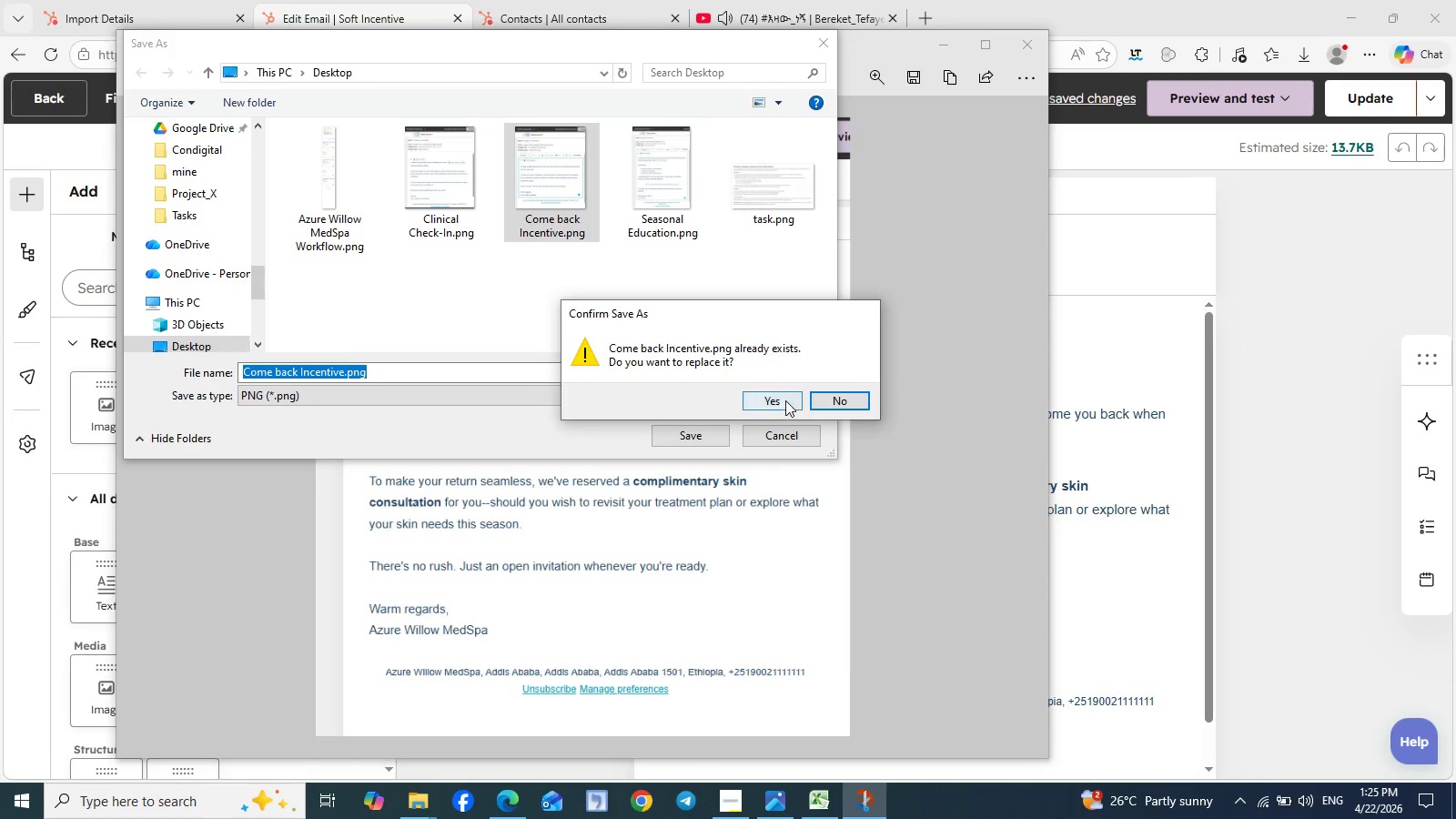 
left_click([776, 400])
 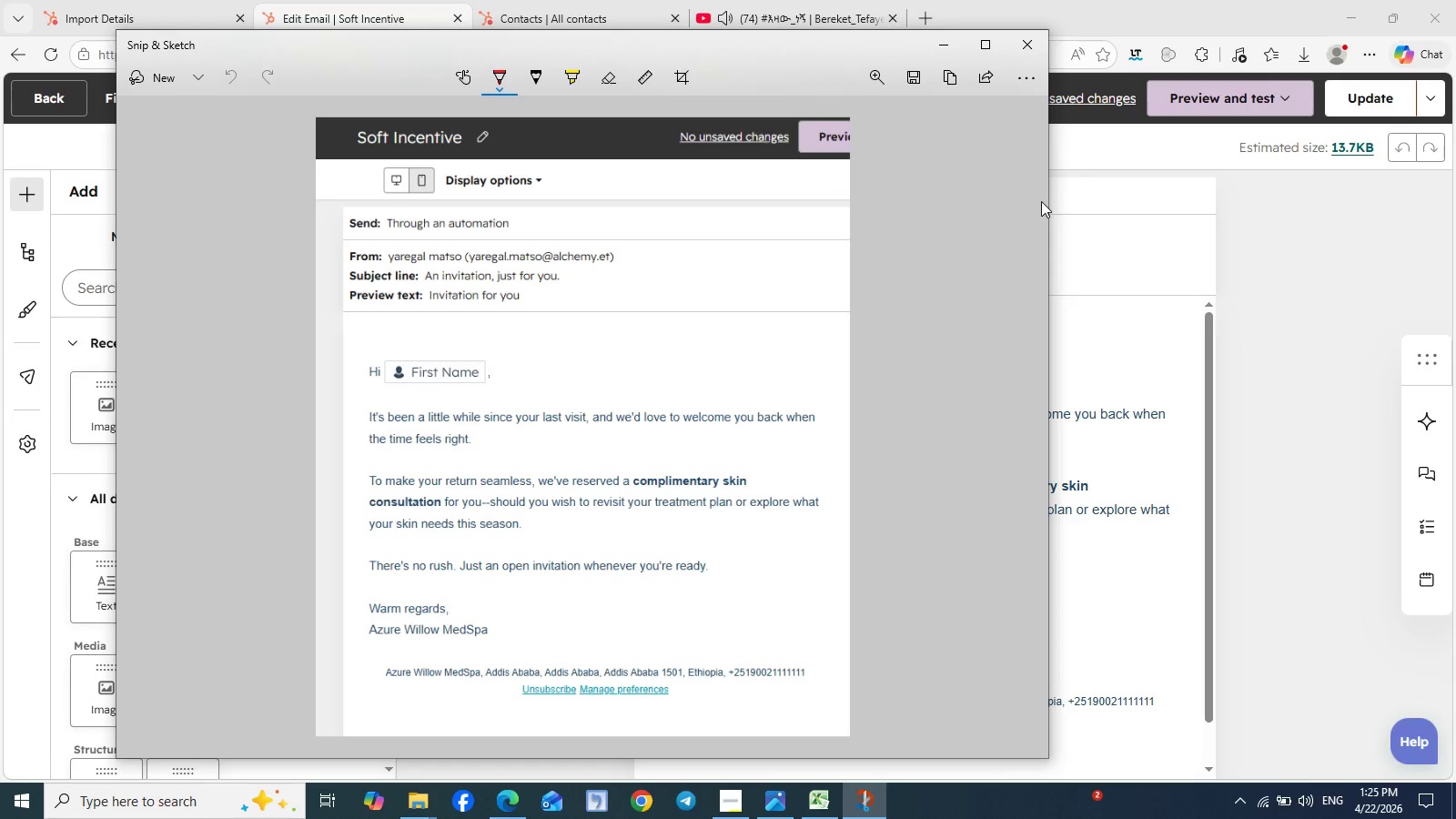 
wait(5.92)
 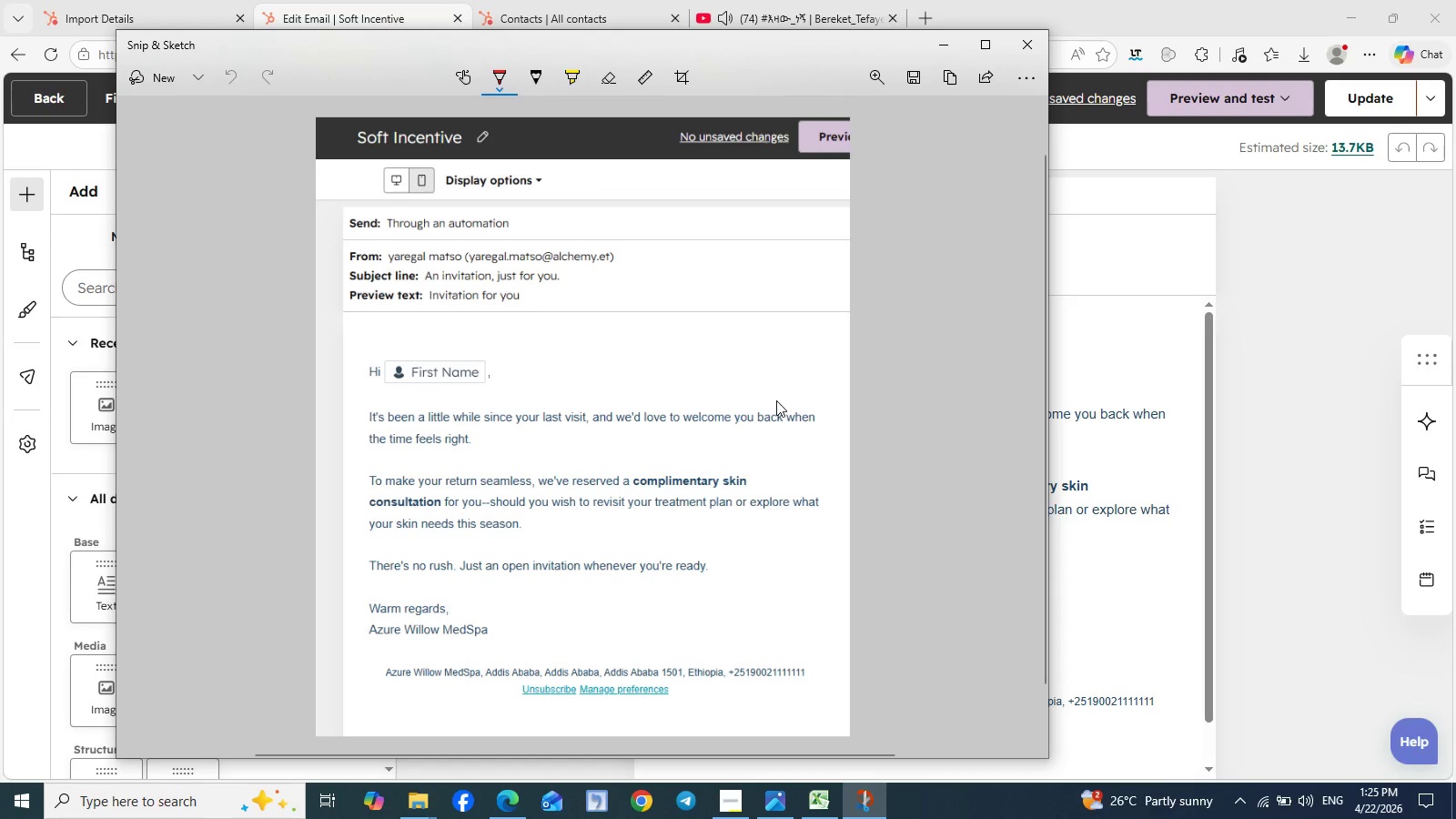 
left_click([1031, 48])
 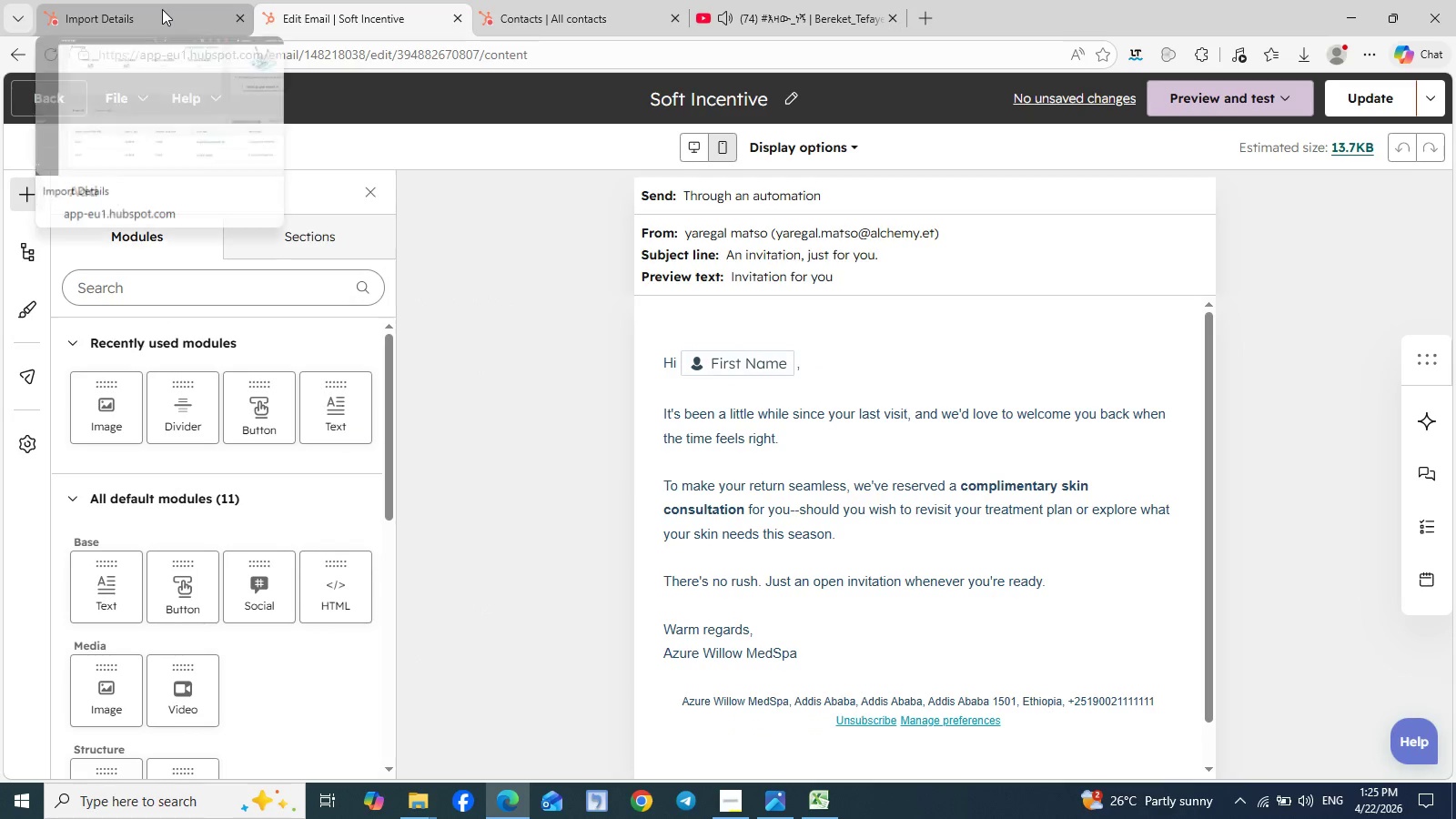 
left_click([162, 9])
 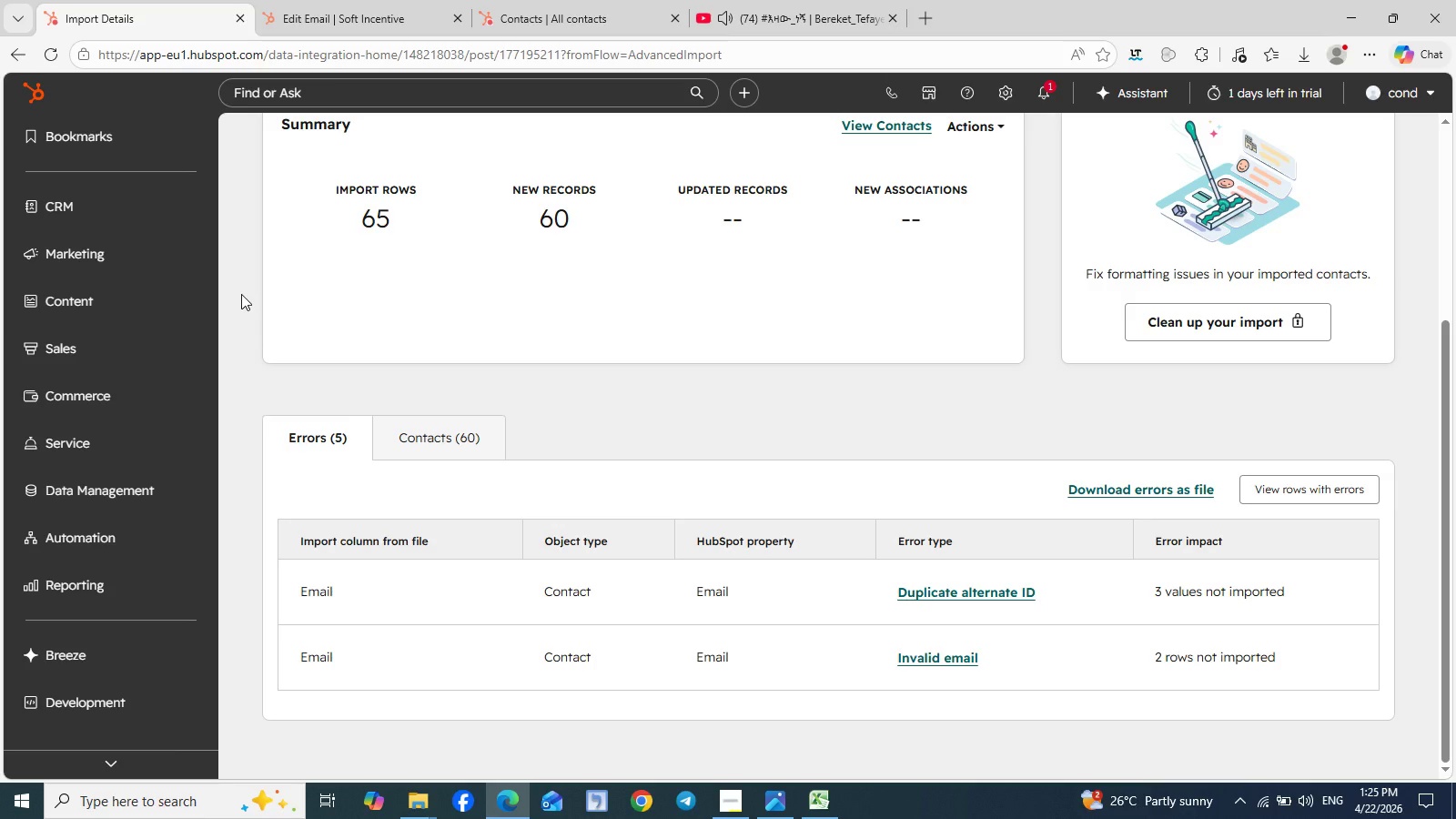 
wait(26.44)
 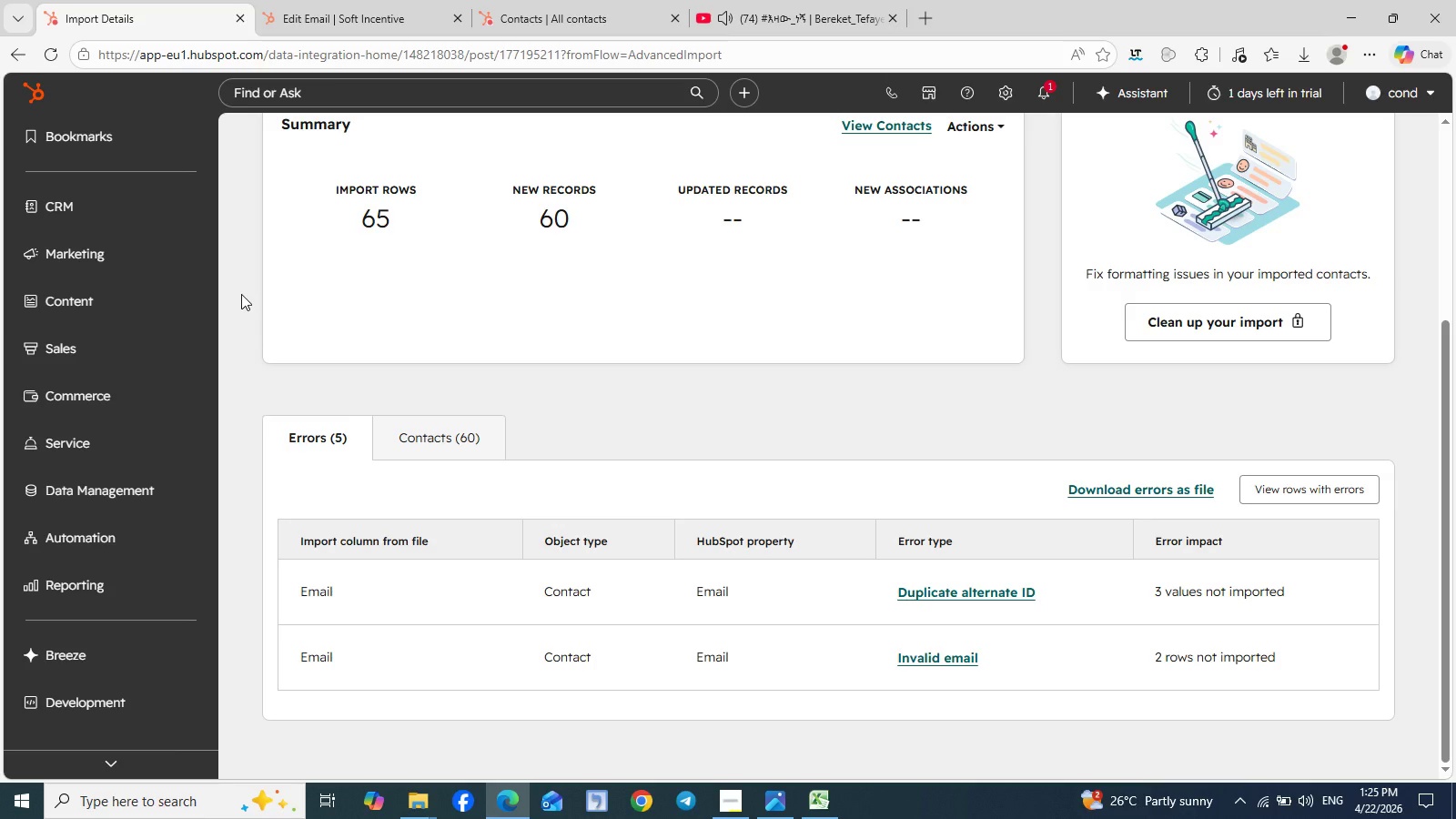 
scroll: coordinate [727, 411], scroll_direction: none, amount: 0.0
 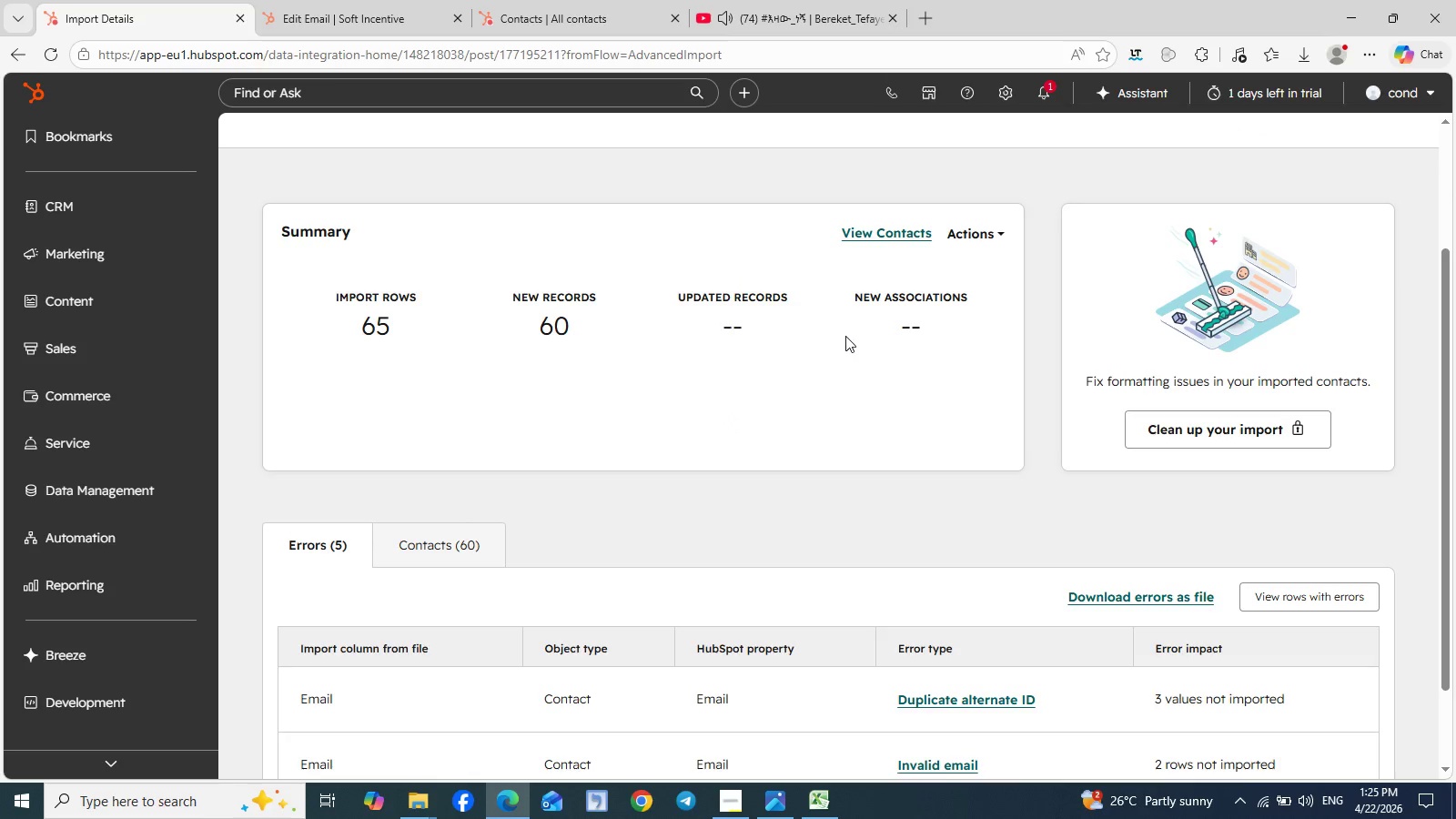 
scroll: coordinate [856, 310], scroll_direction: up, amount: 2.0
 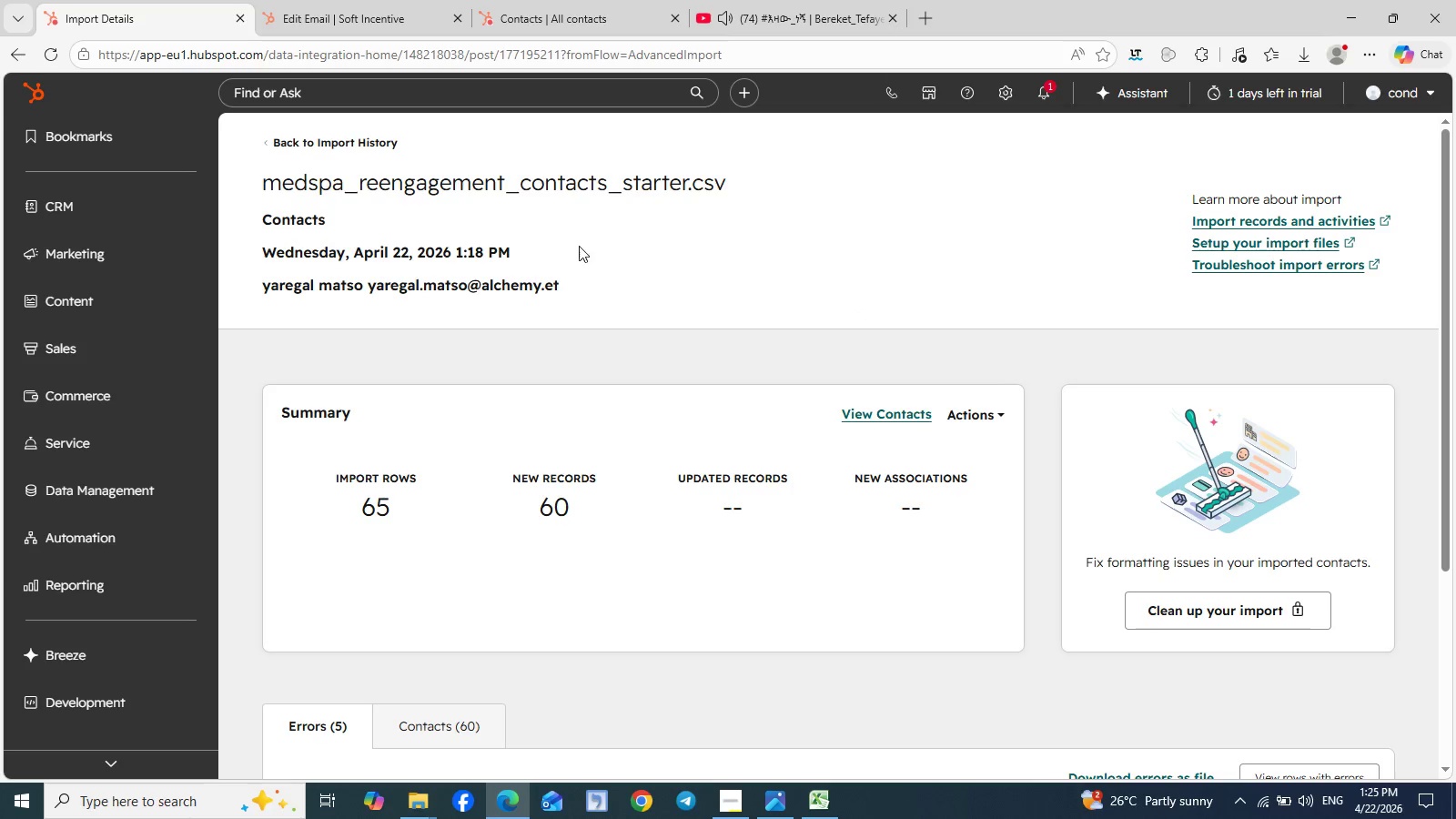 
wait(8.47)
 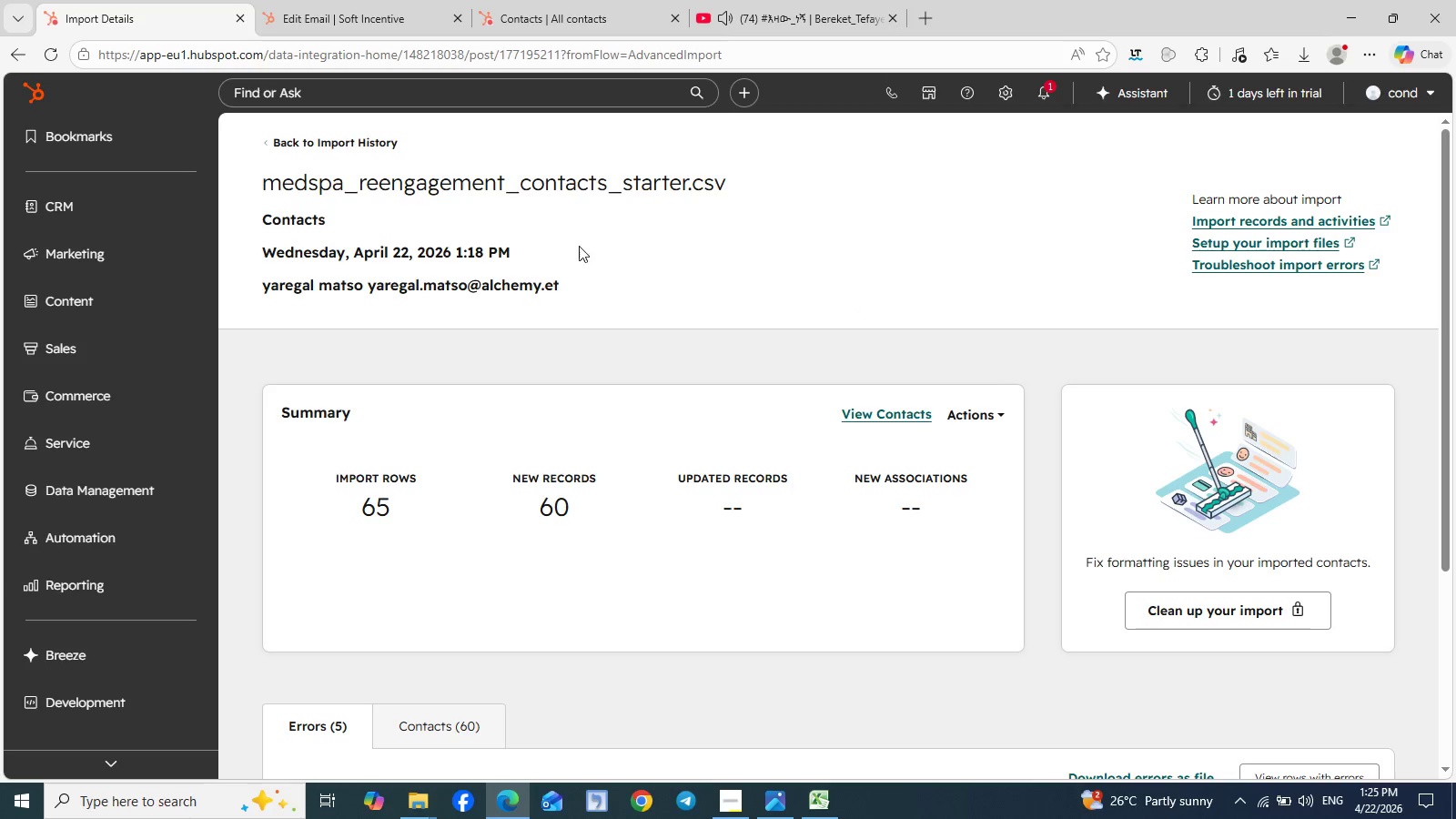 
left_click([188, 490])
 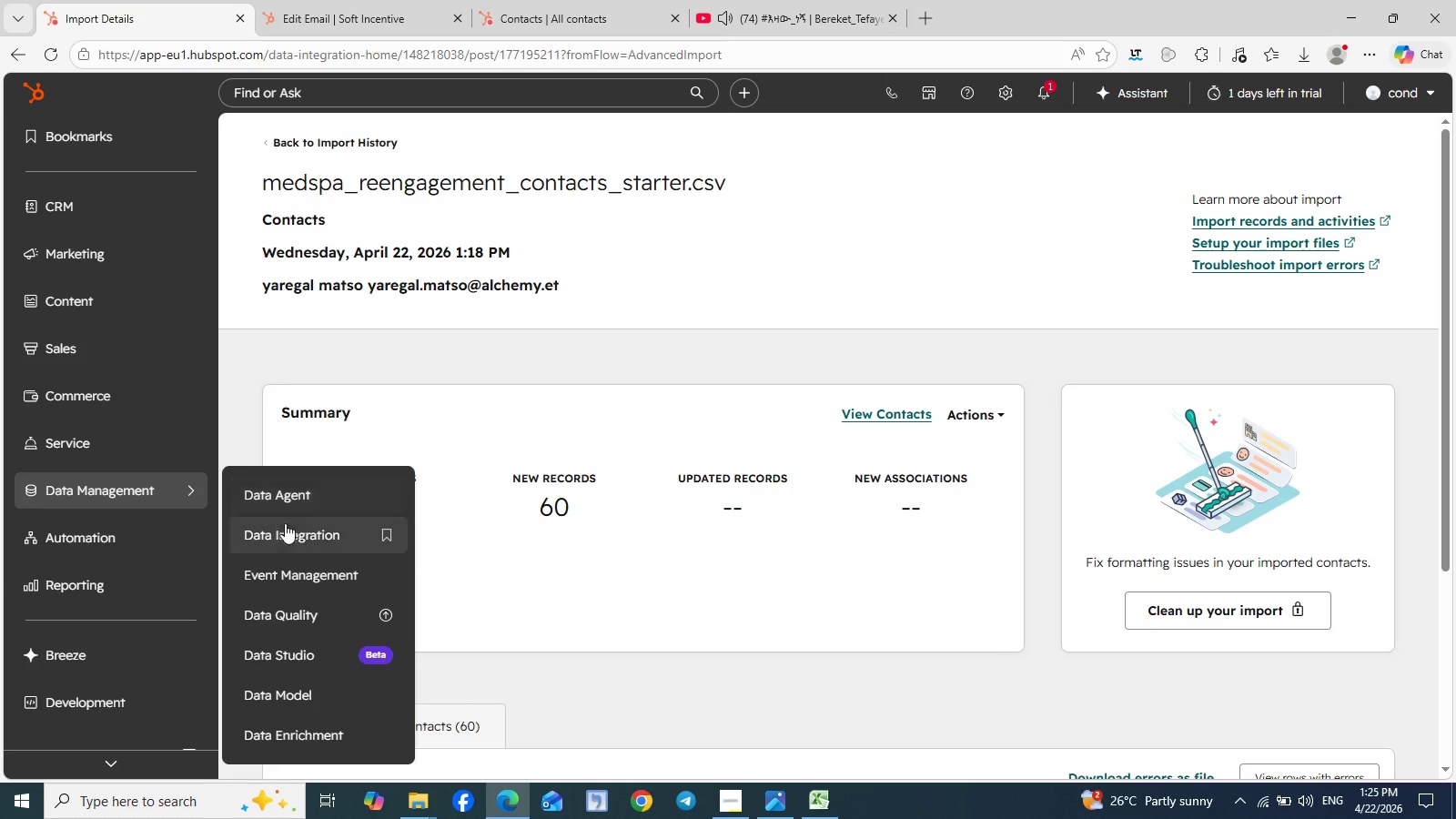 
left_click([298, 531])
 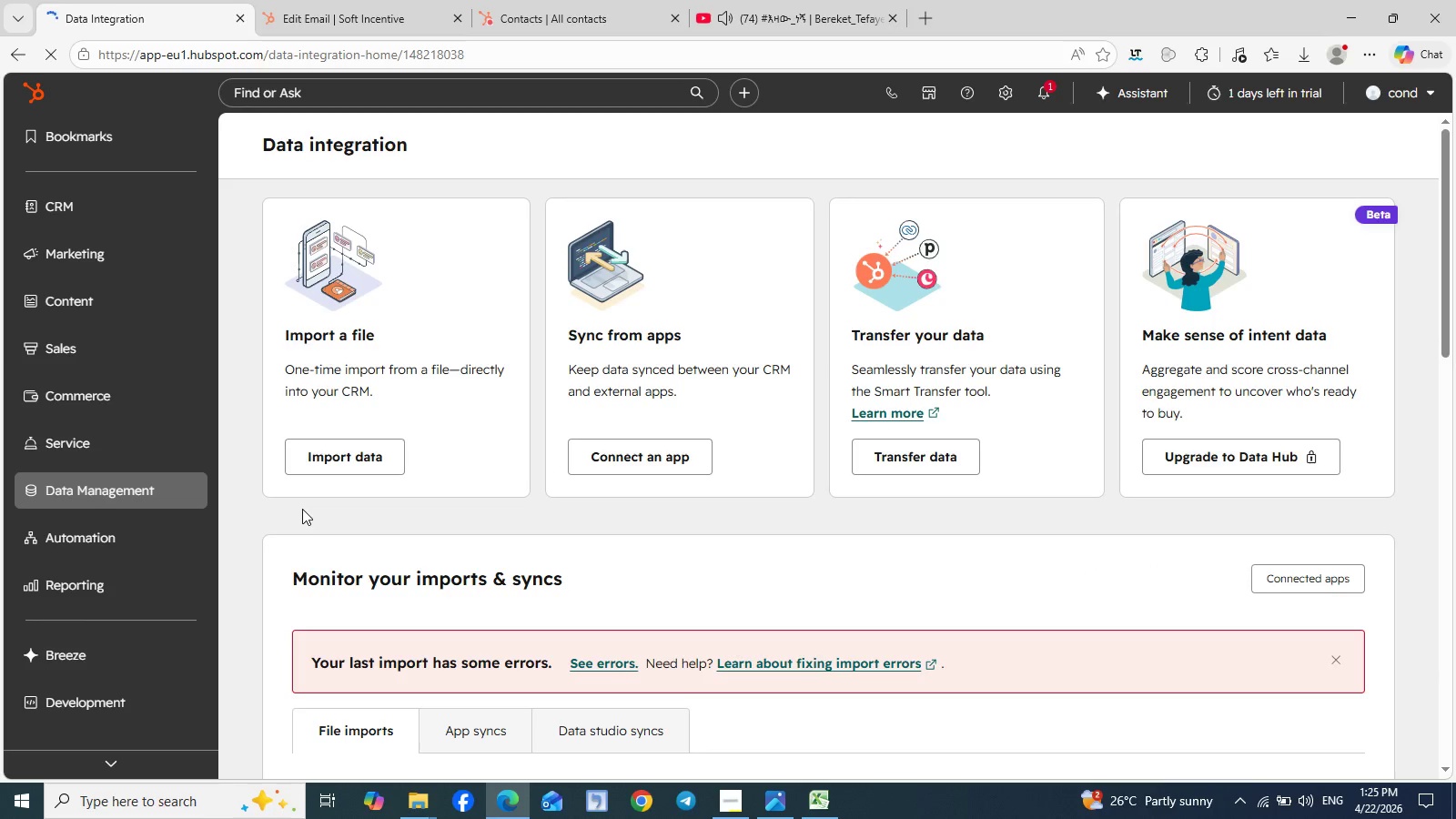 
wait(7.92)
 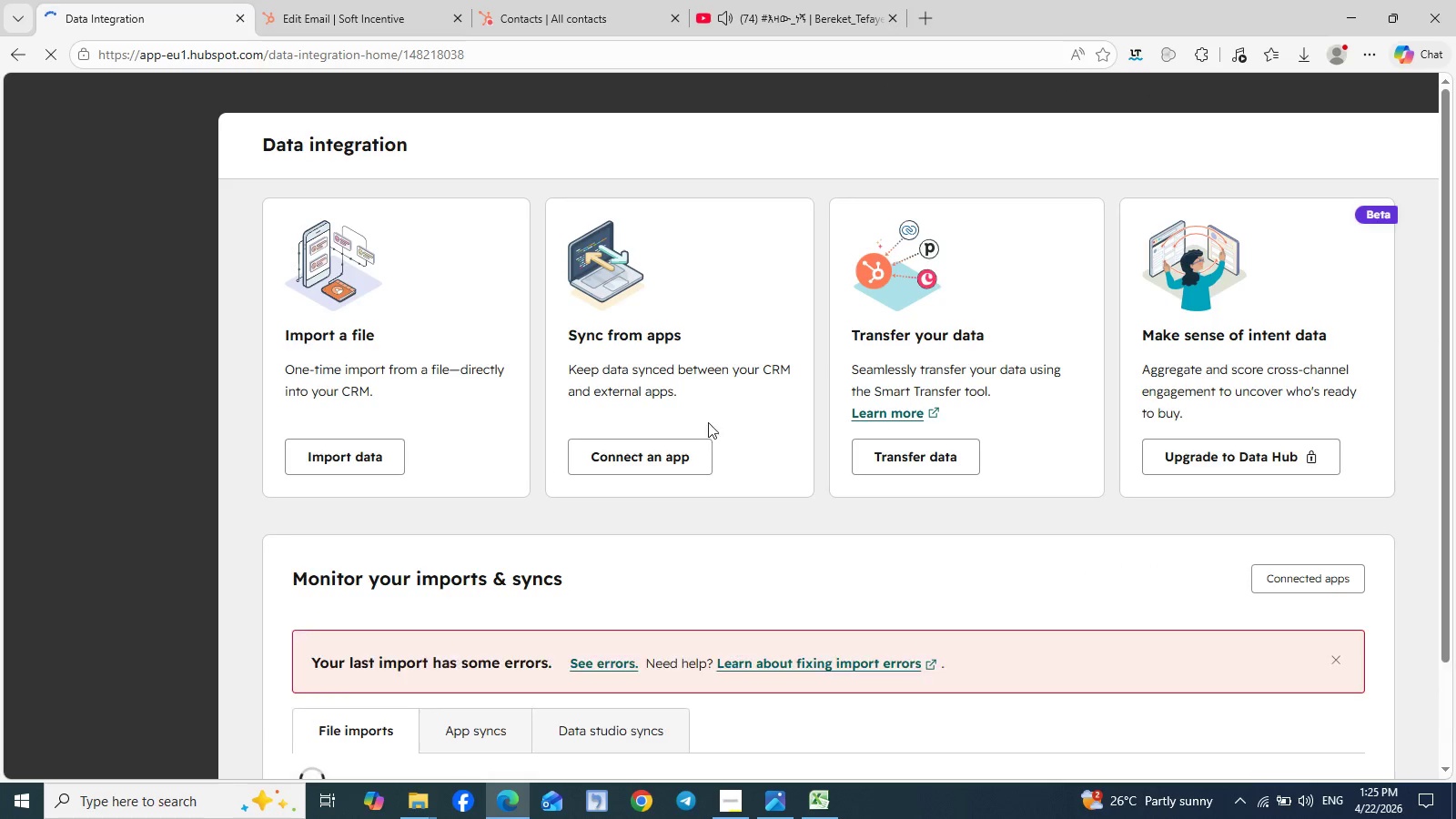 
left_click([350, 461])
 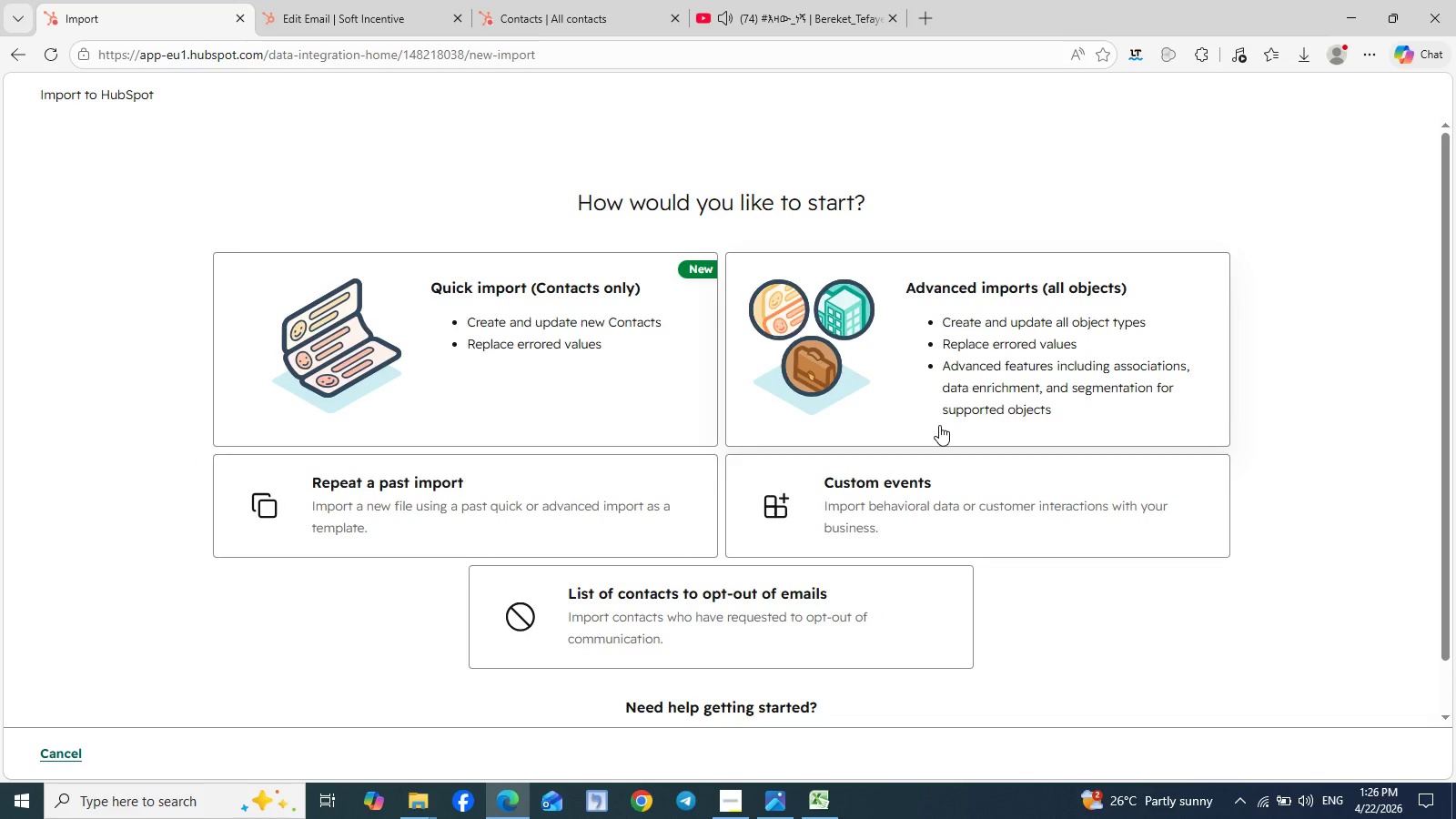 
left_click([986, 385])
 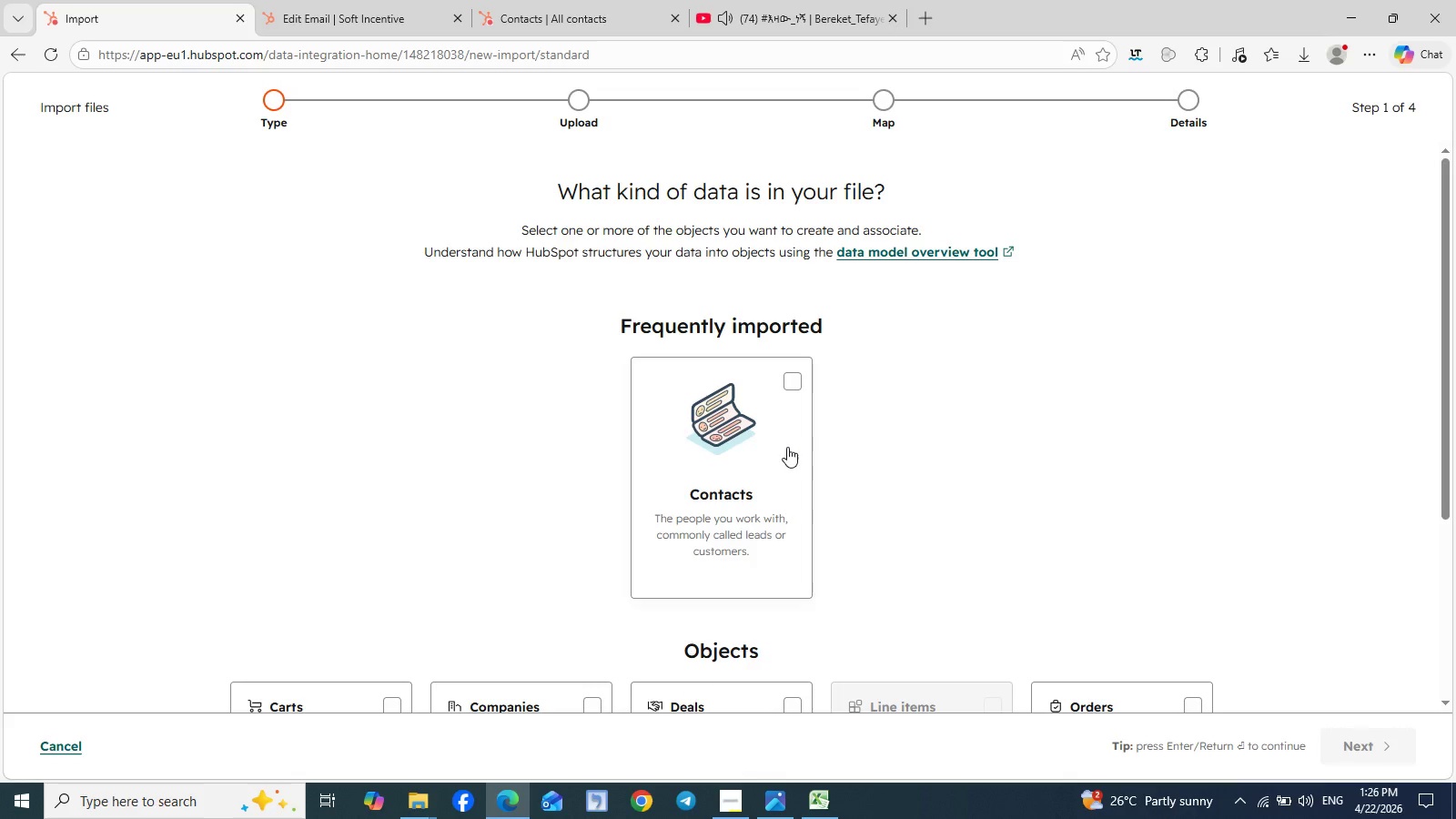 
left_click([788, 391])
 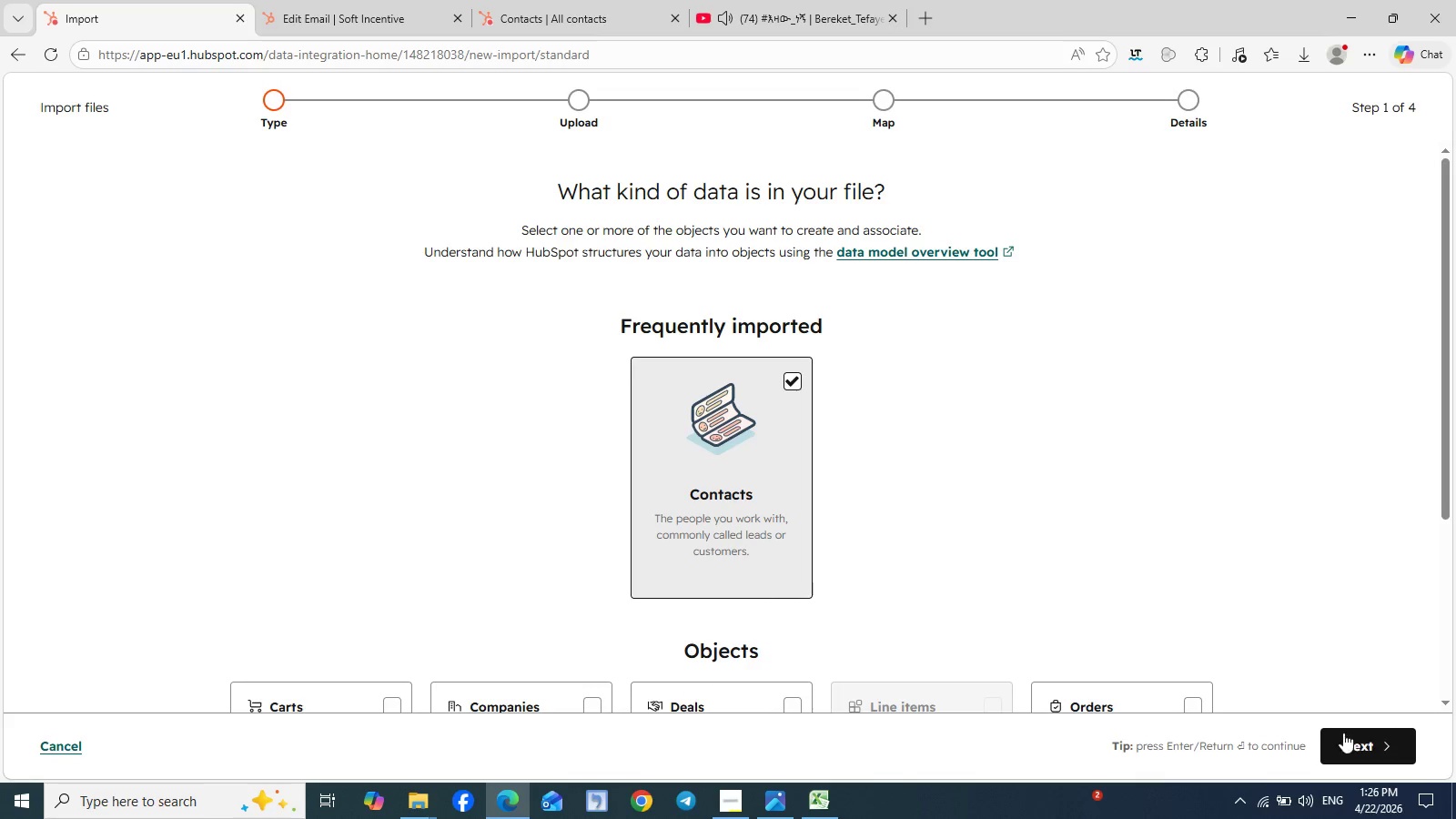 
left_click([1359, 743])
 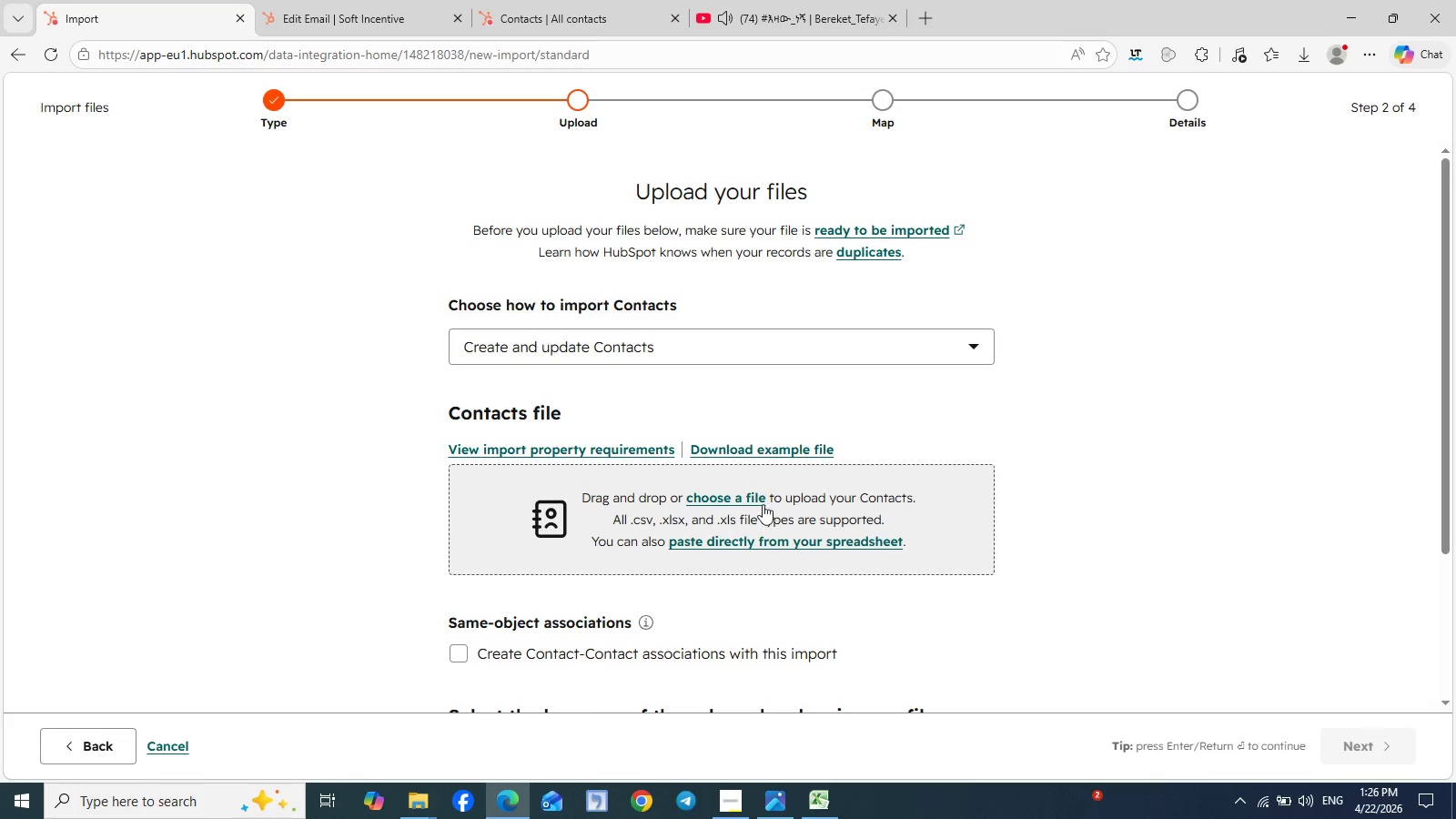 
left_click([725, 493])
 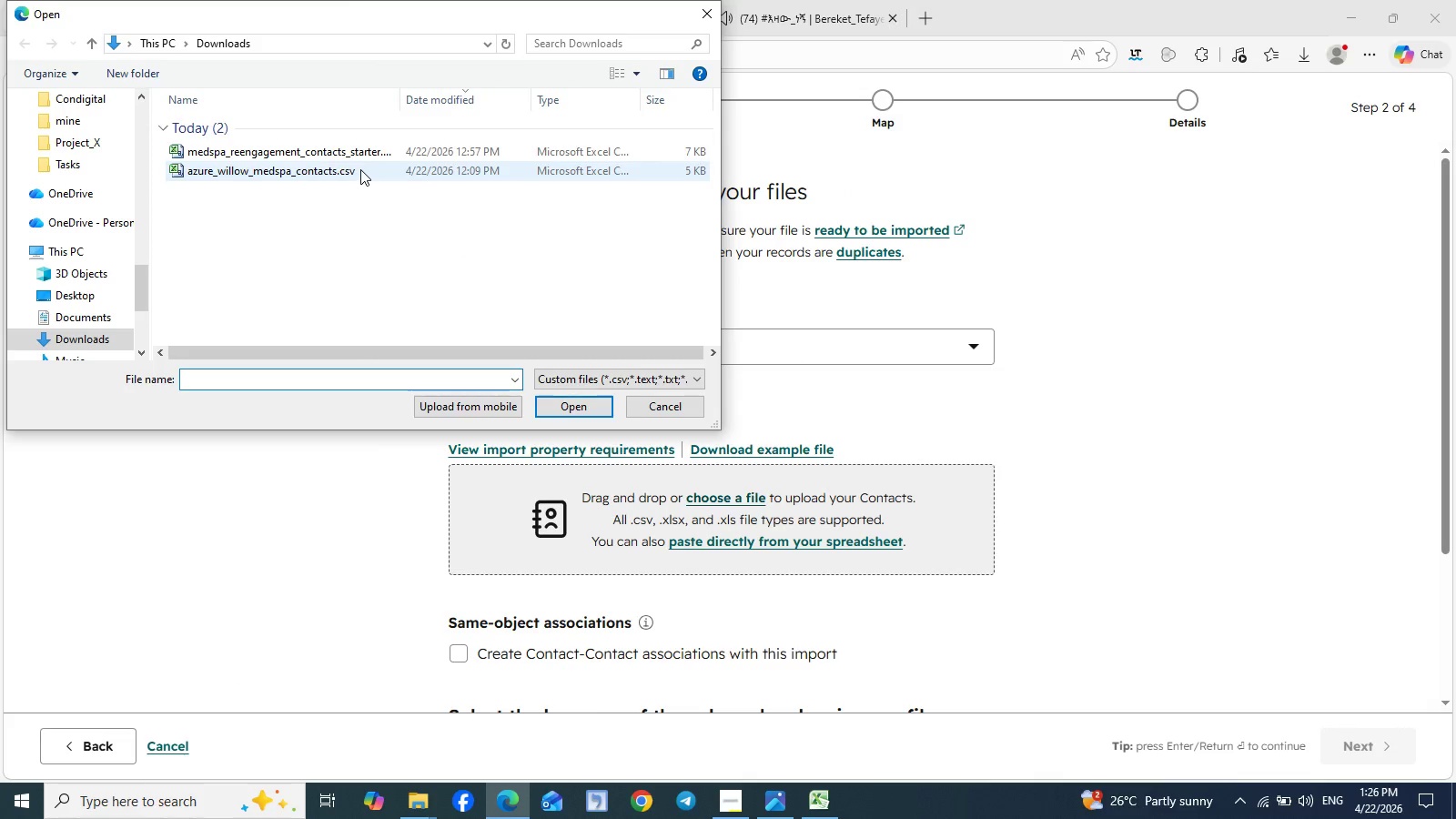 
left_click([357, 159])
 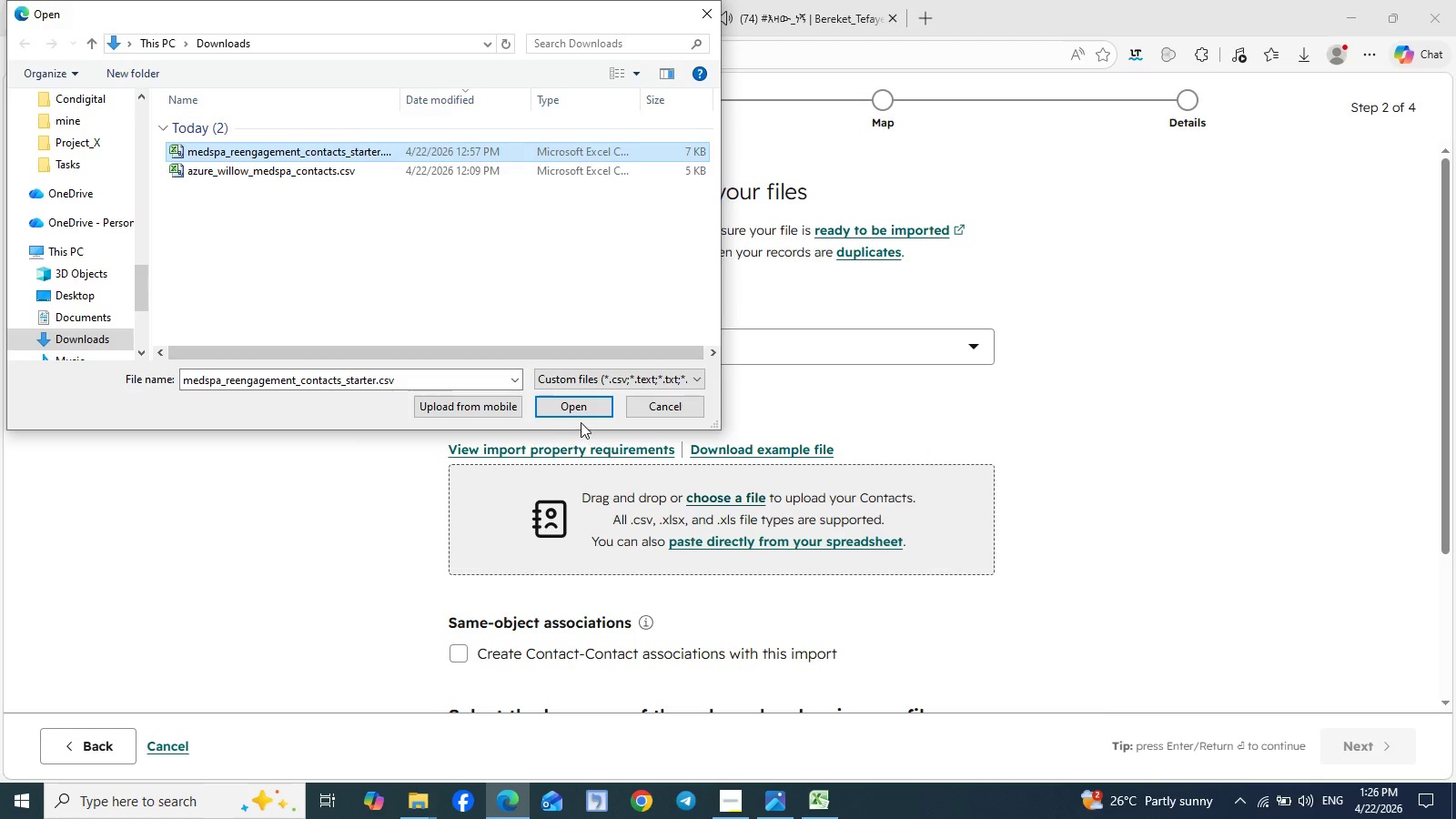 
left_click([575, 407])
 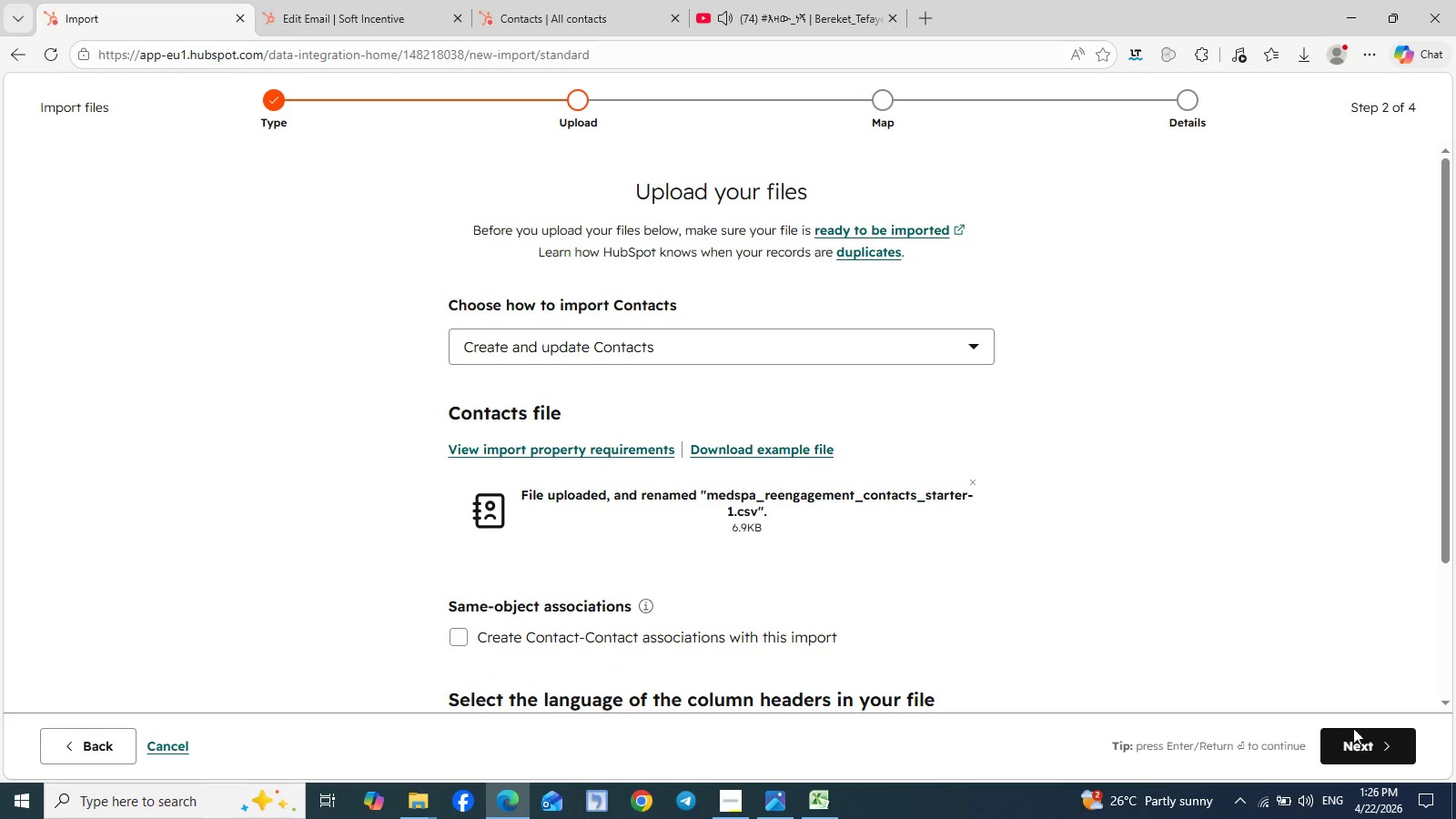 
left_click([1357, 732])
 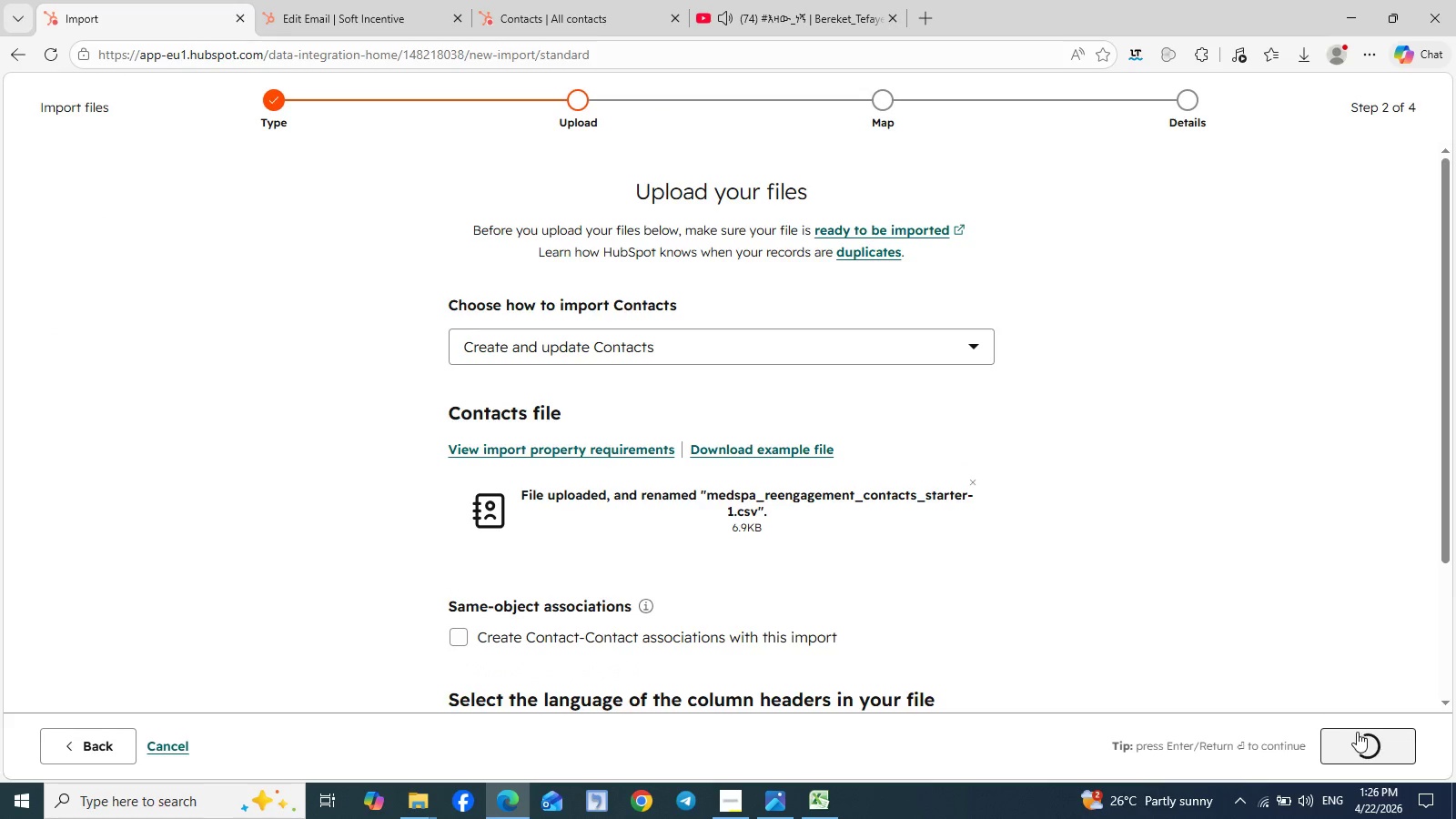 
mouse_move([1163, 500])
 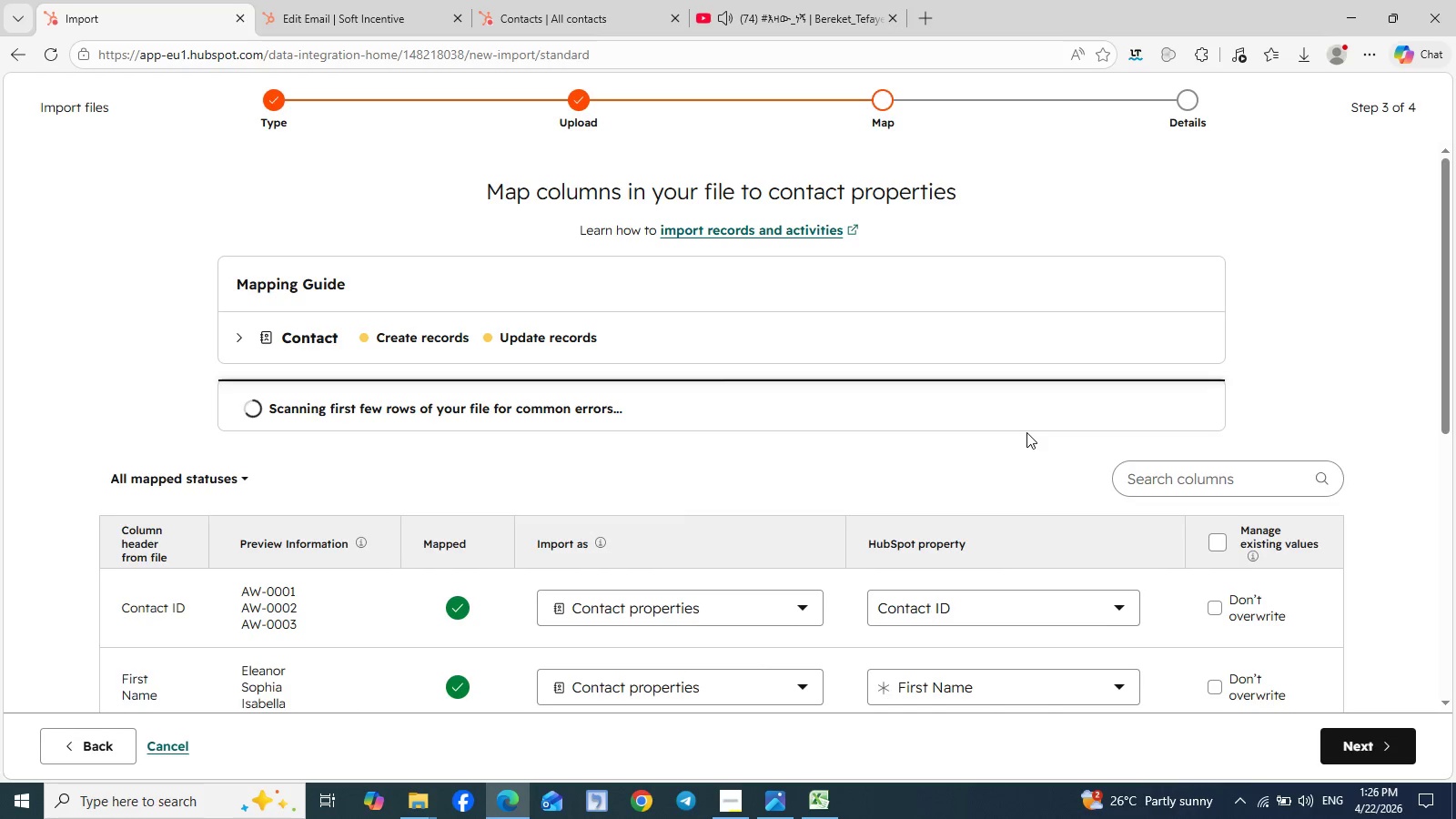 
scroll: coordinate [1026, 432], scroll_direction: down, amount: 11.0
 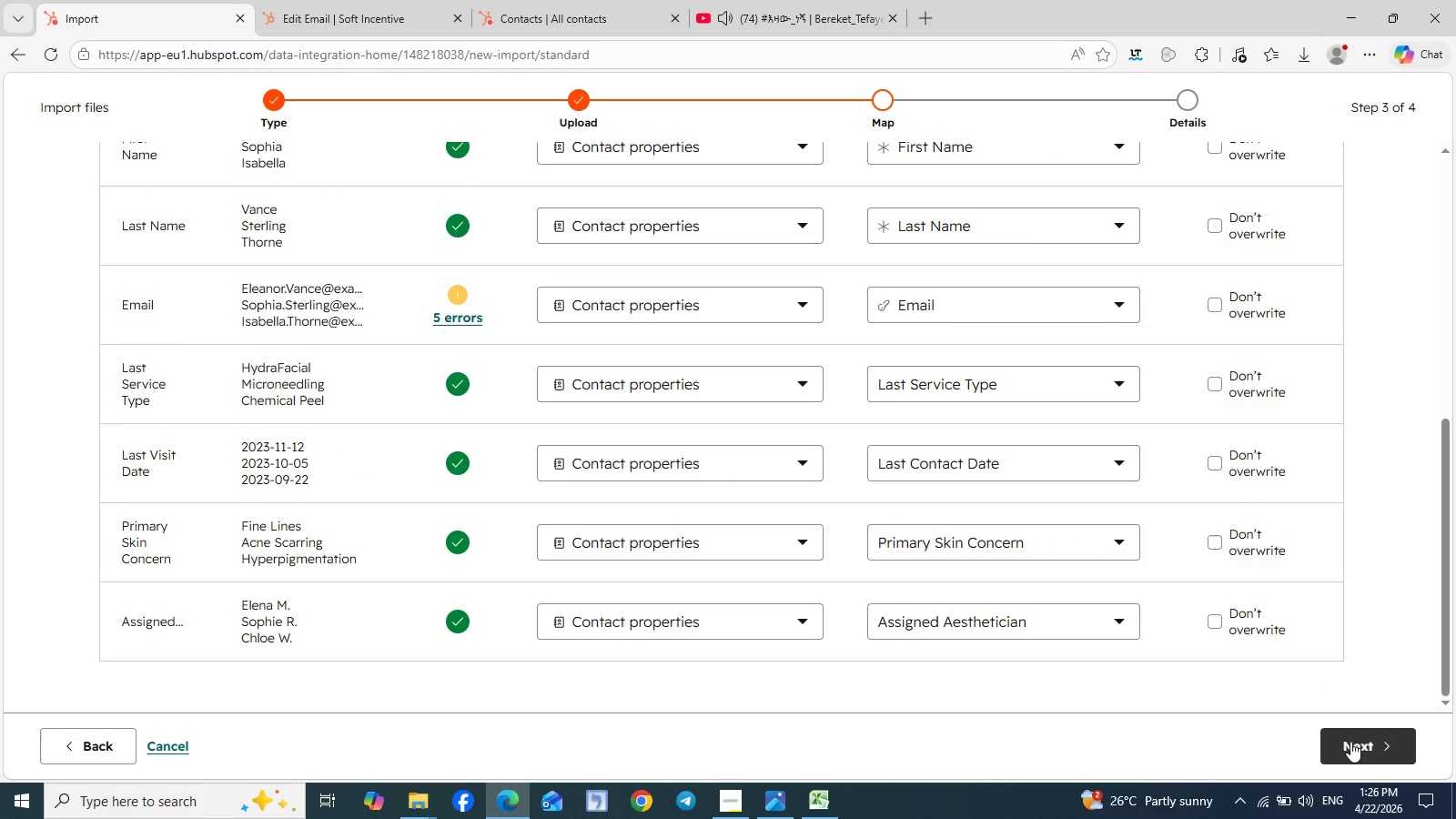 
left_click([1350, 749])
 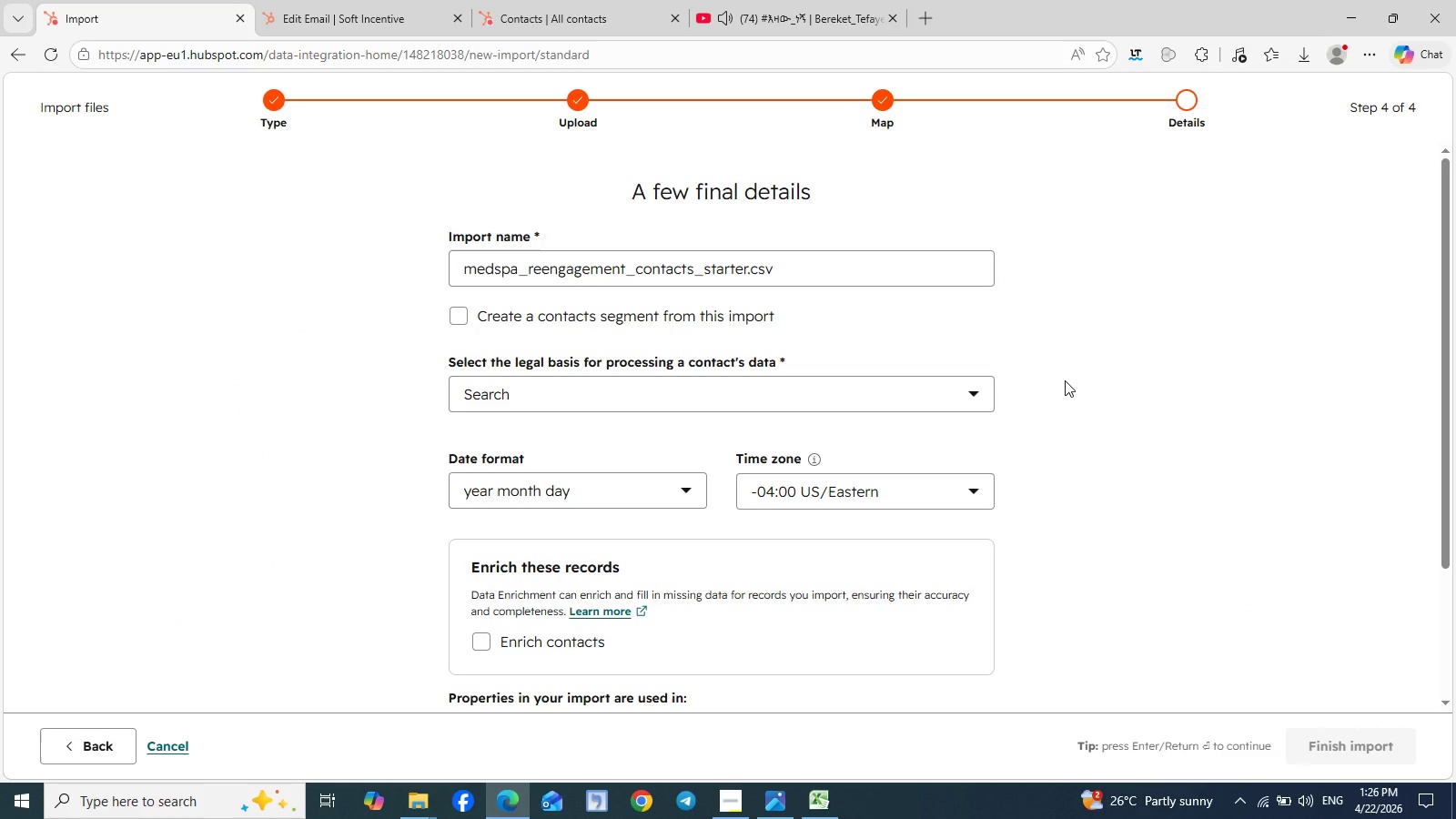 
scroll: coordinate [1065, 375], scroll_direction: down, amount: 2.0
 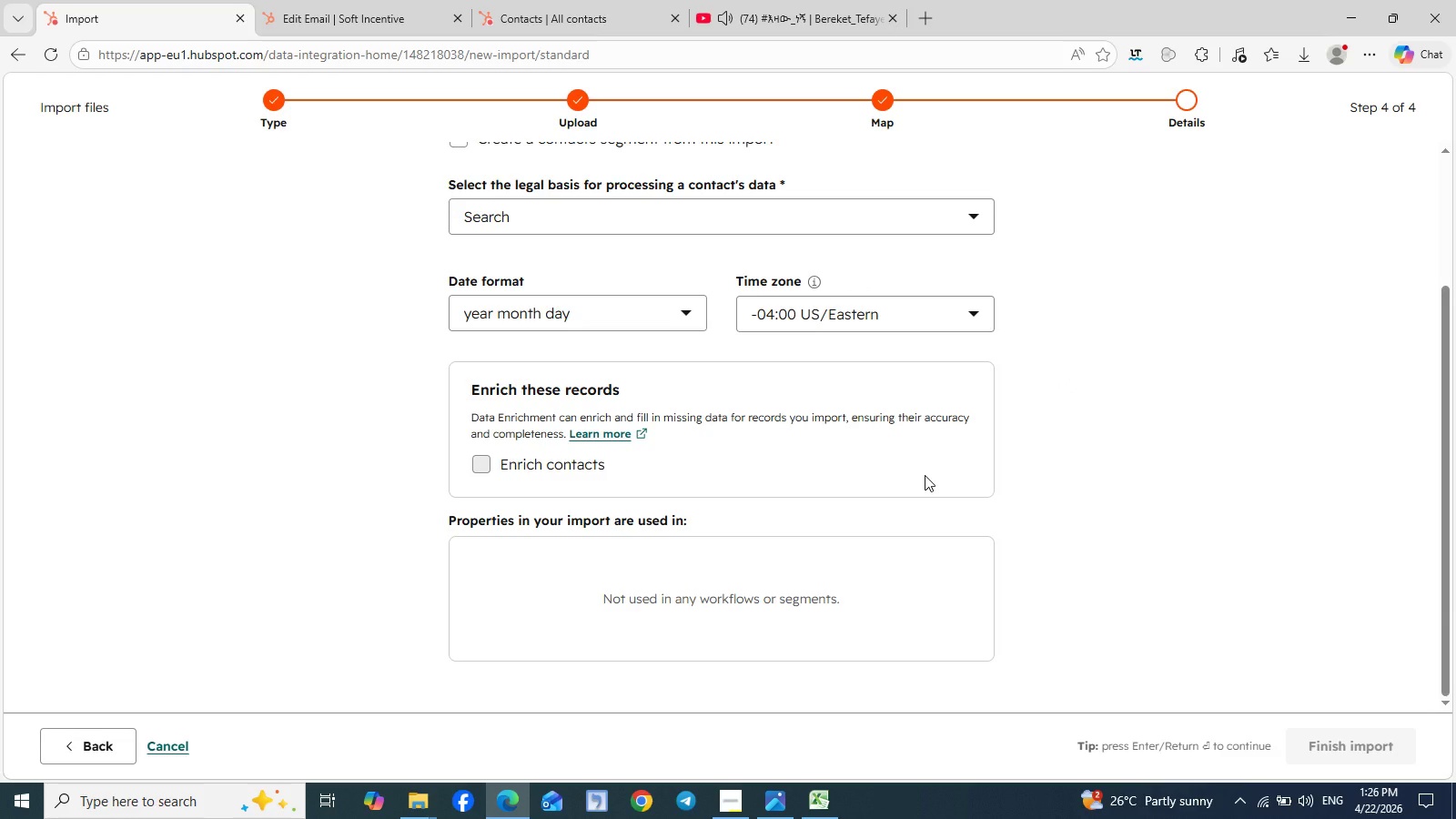 
wait(6.23)
 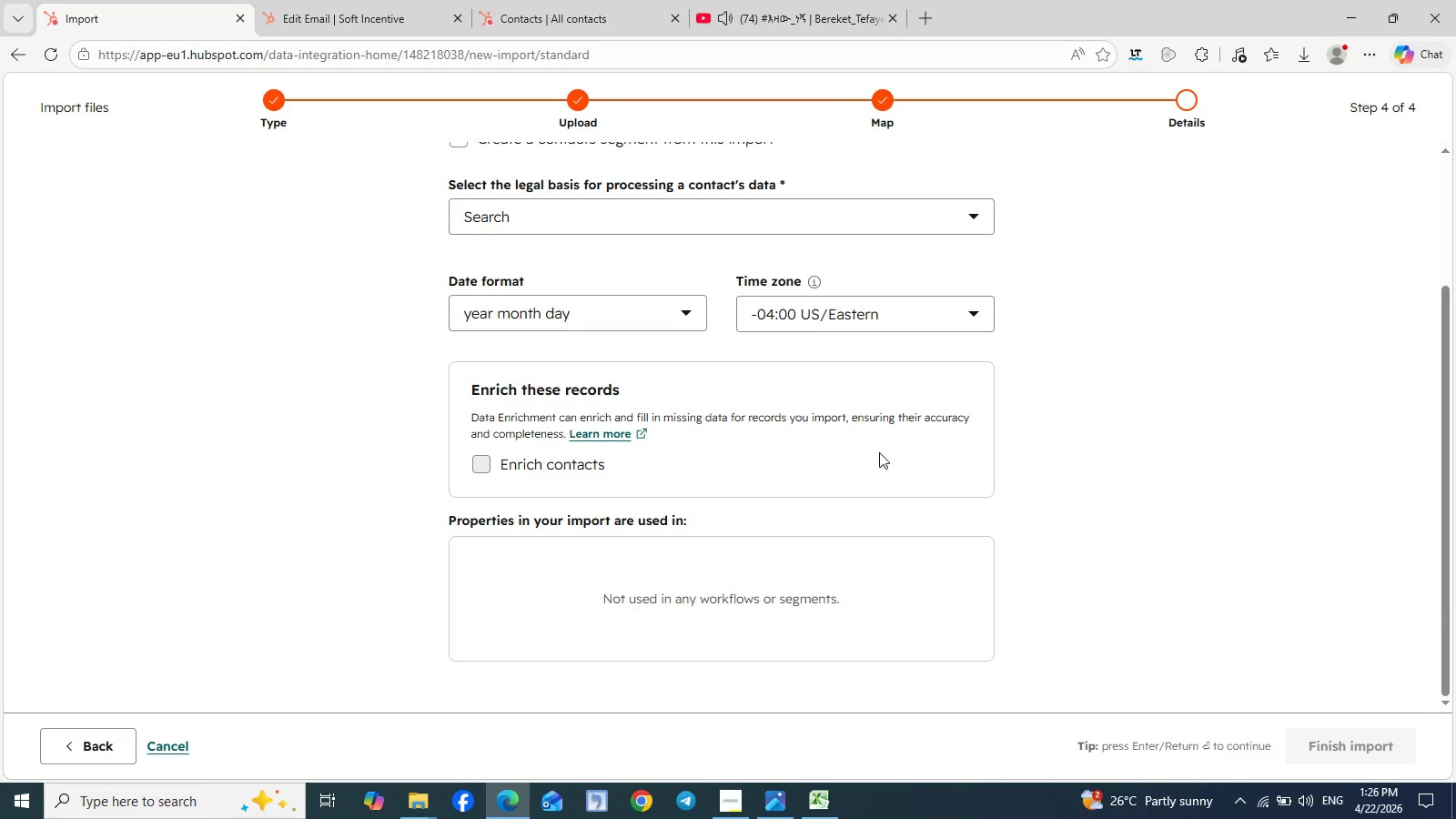 
scroll: coordinate [925, 475], scroll_direction: none, amount: 0.0
 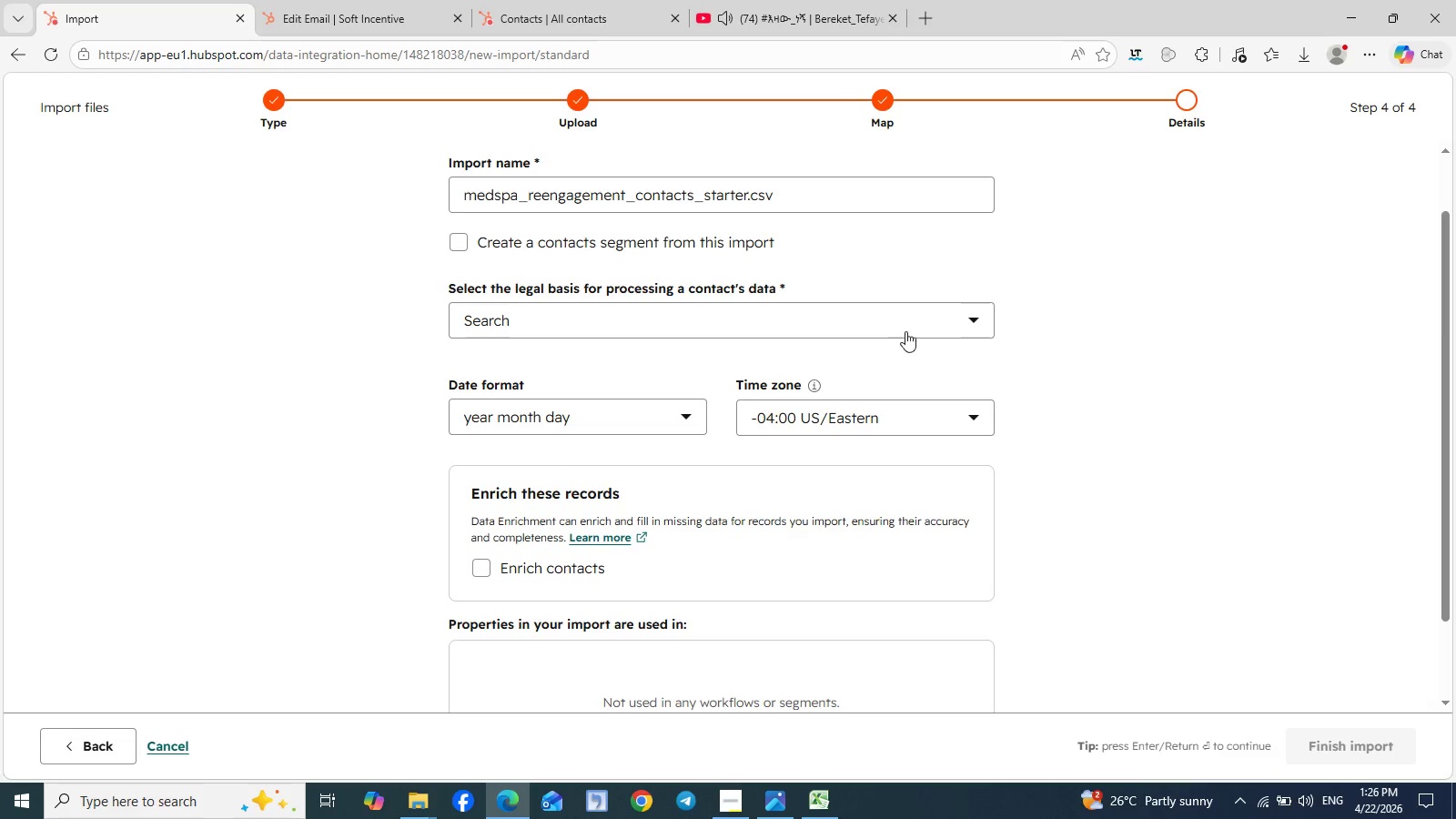 
left_click([909, 326])
 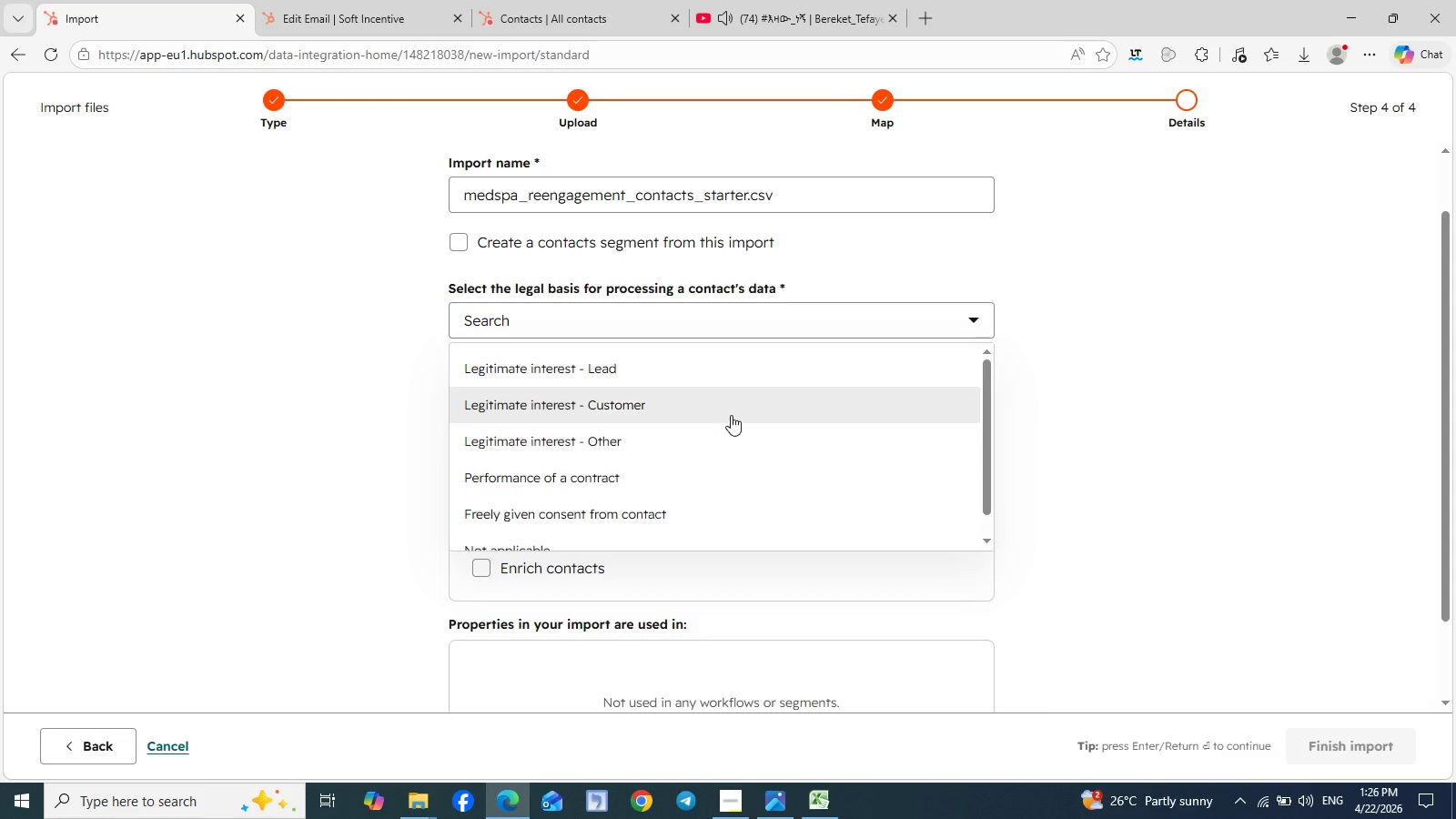 
left_click([731, 410])
 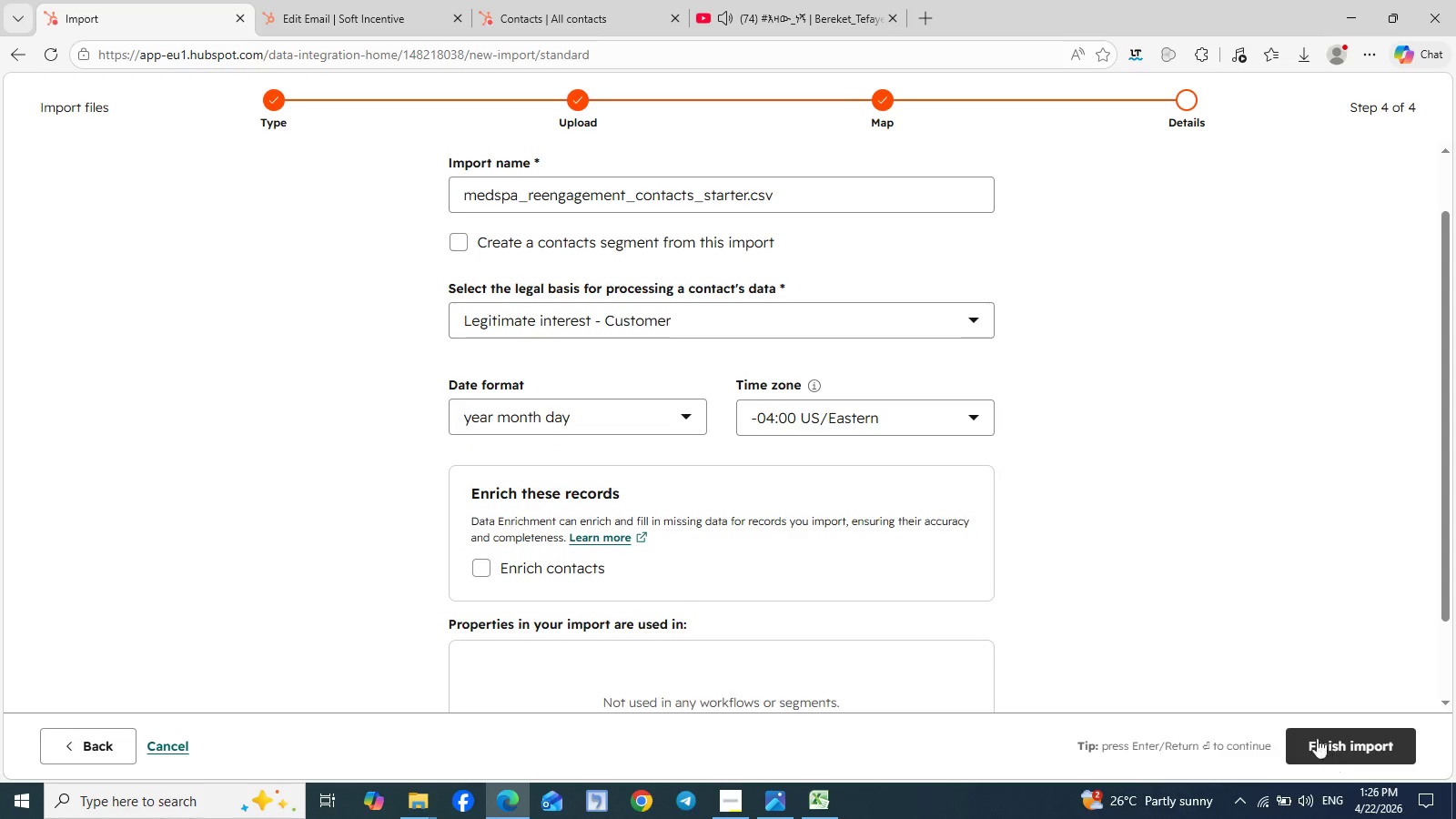 
scroll: coordinate [1239, 576], scroll_direction: up, amount: 2.0
 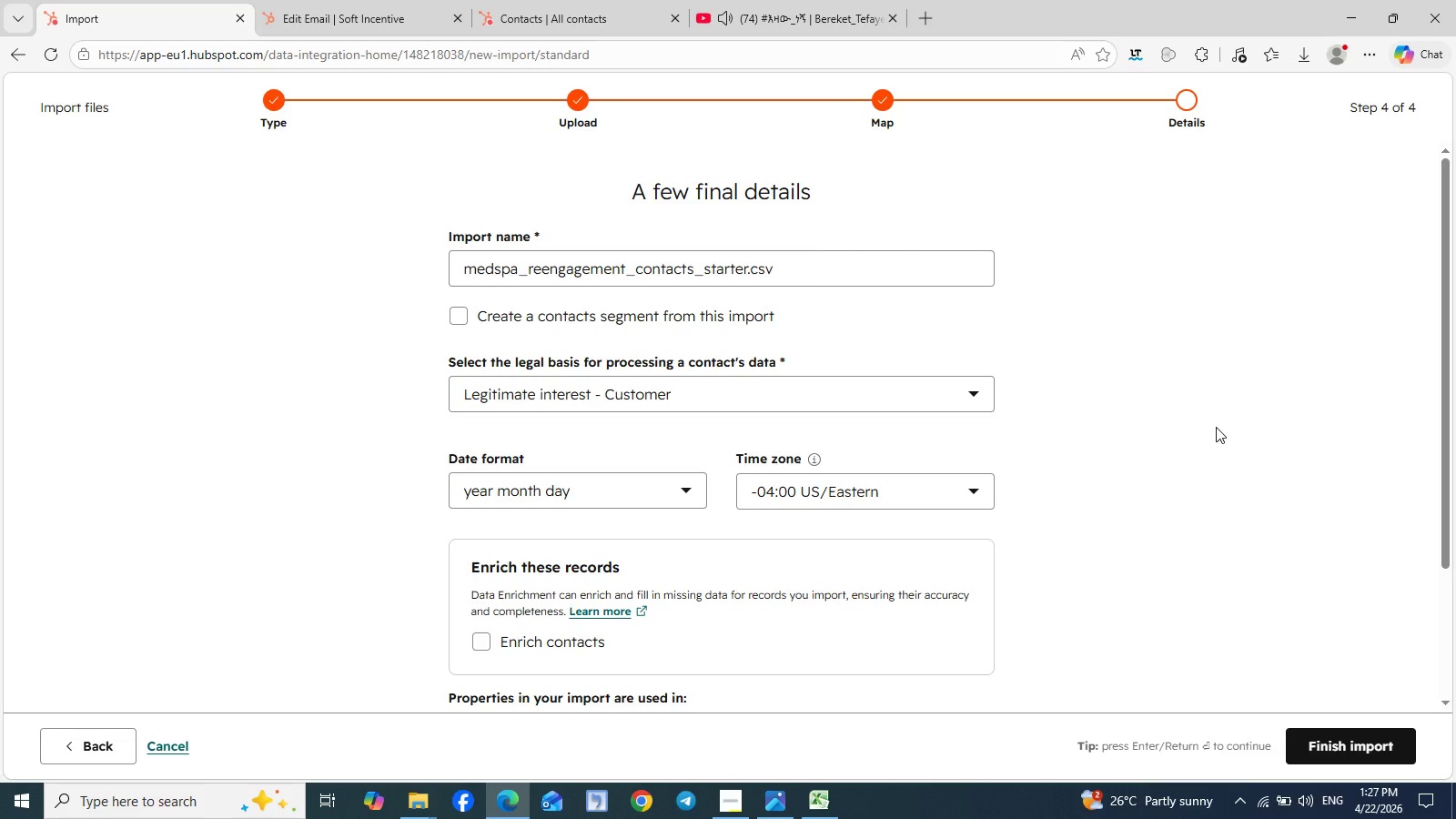 
wait(35.22)
 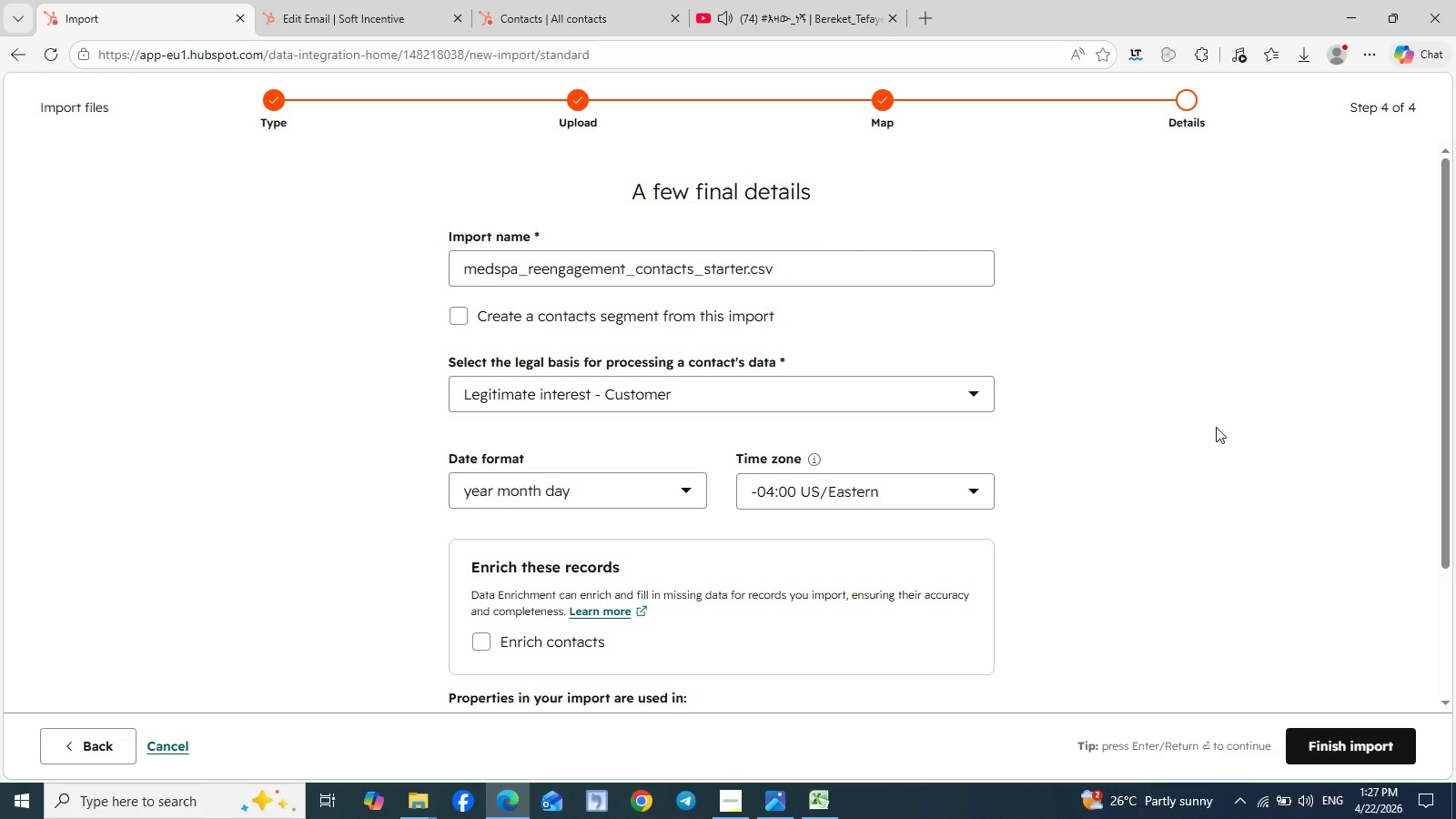 
left_click([170, 742])
 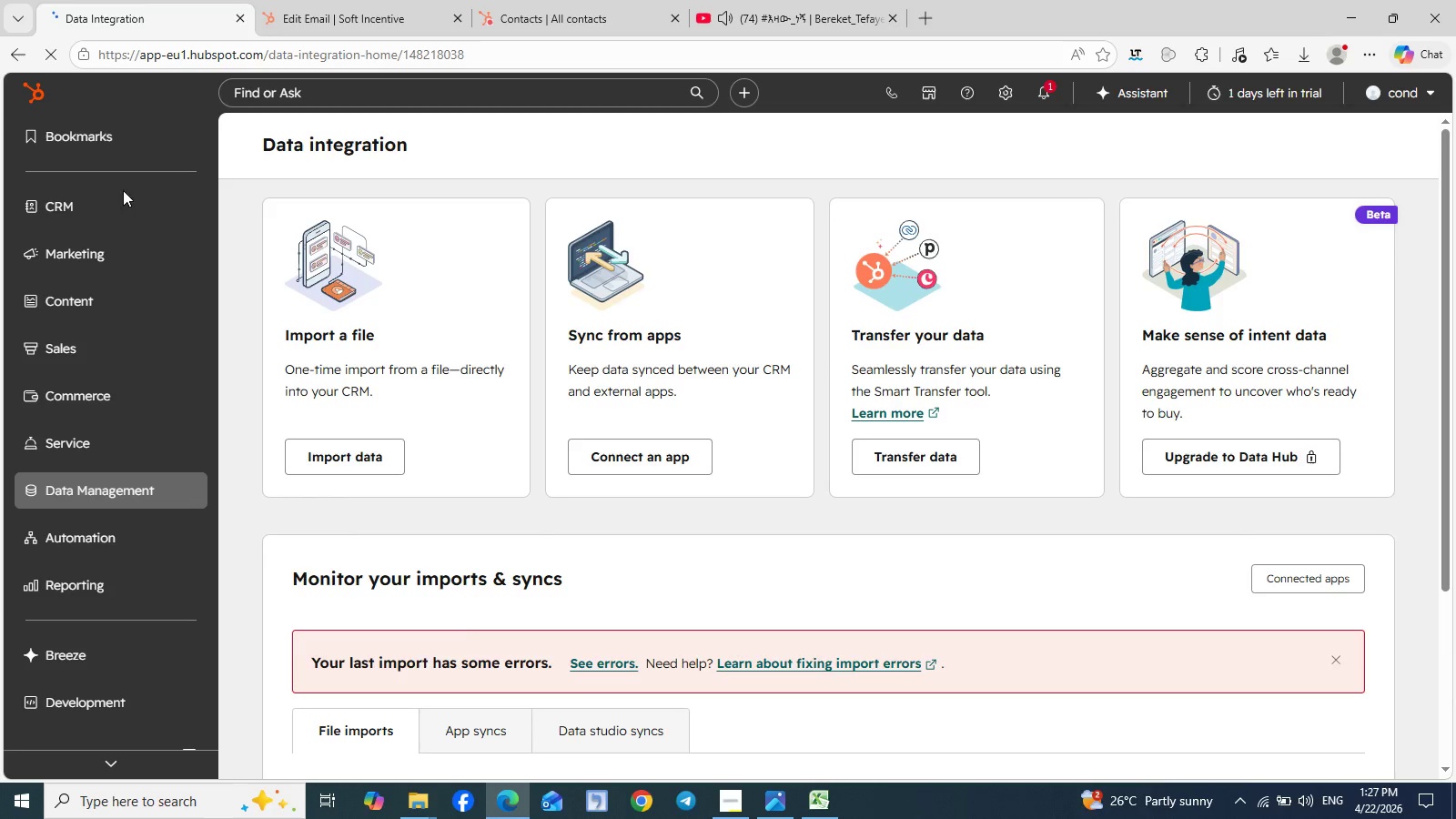 
left_click([183, 200])
 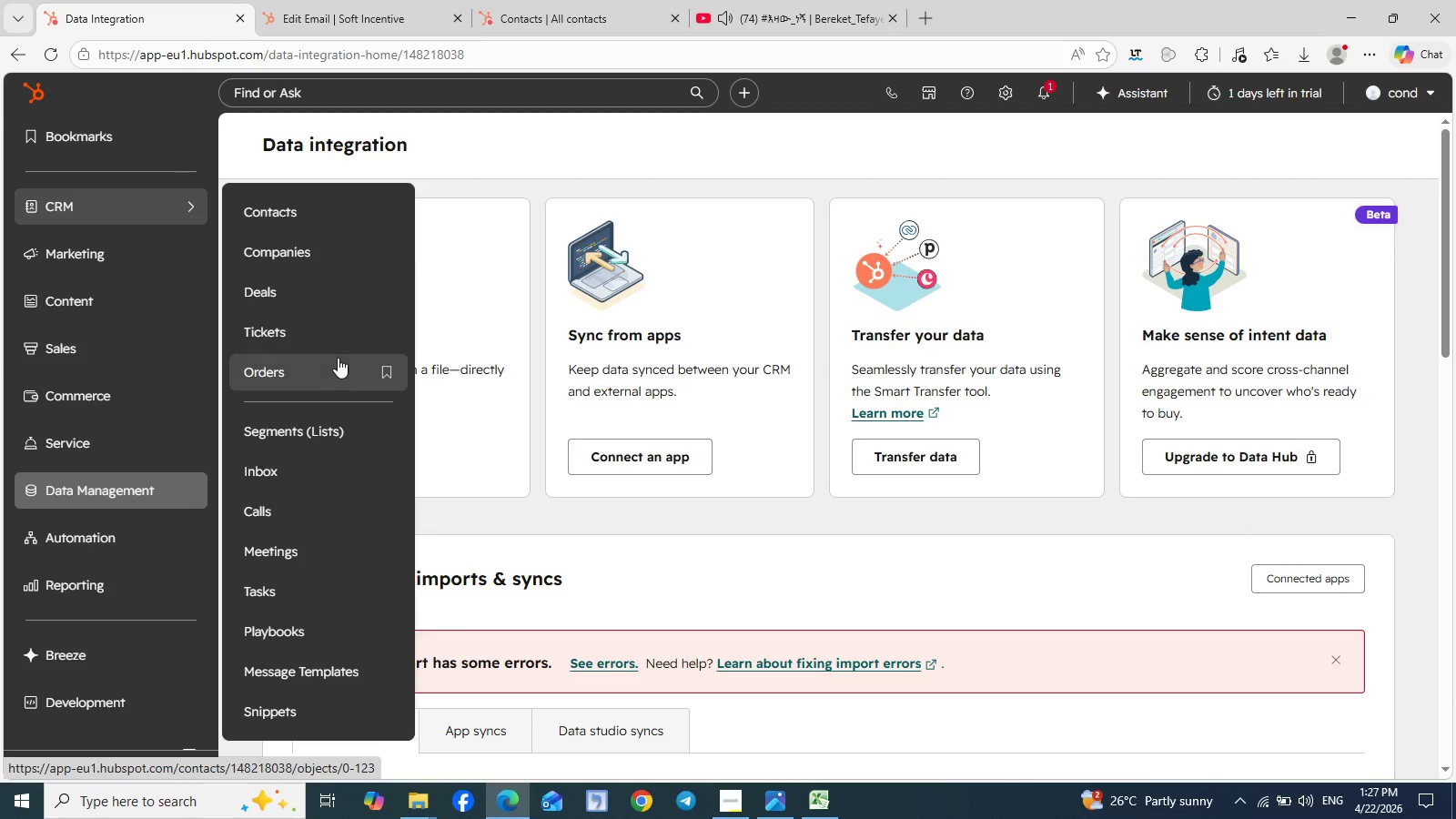 
left_click([332, 427])
 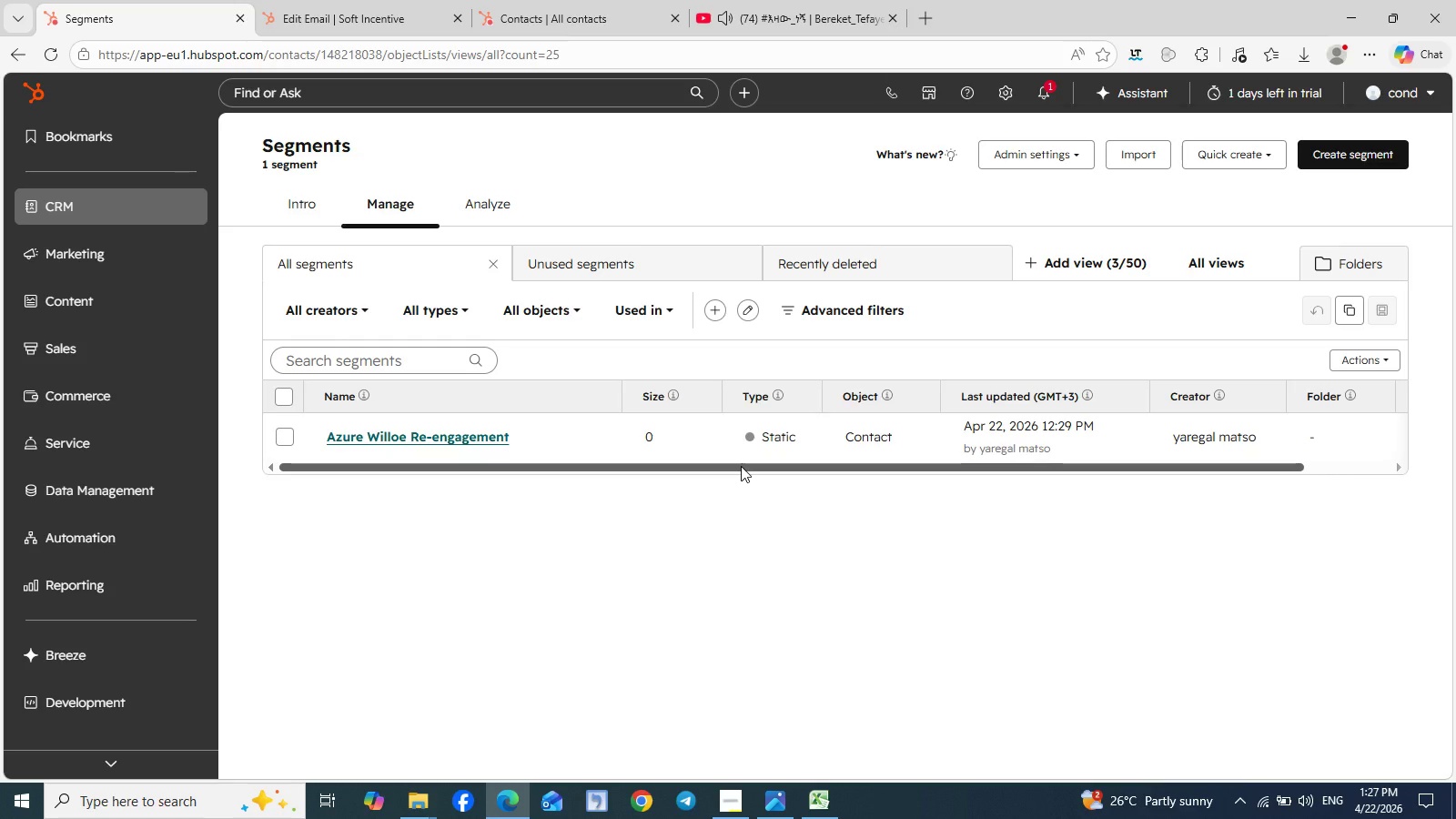 
wait(12.56)
 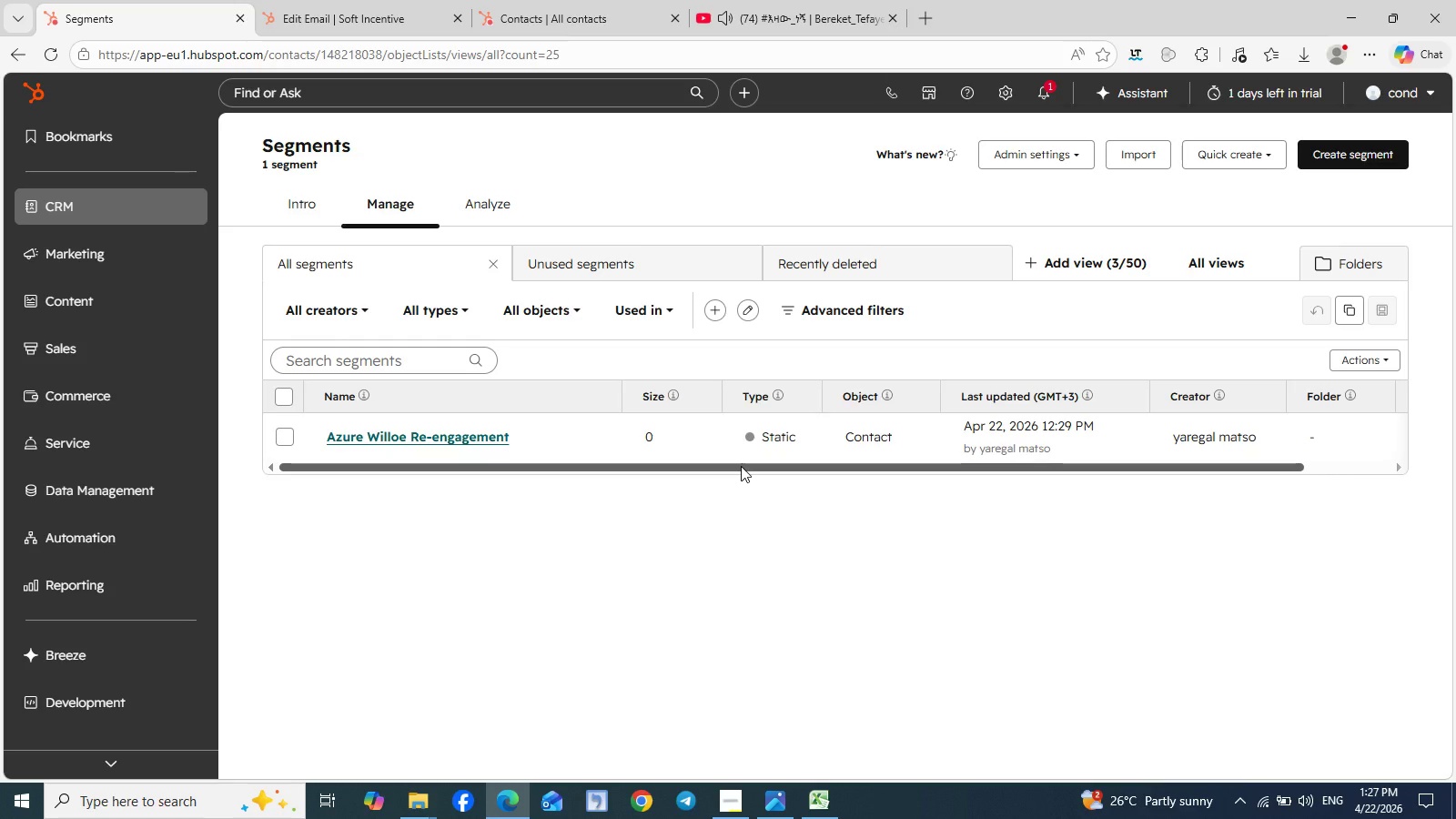 
left_click([1351, 148])
 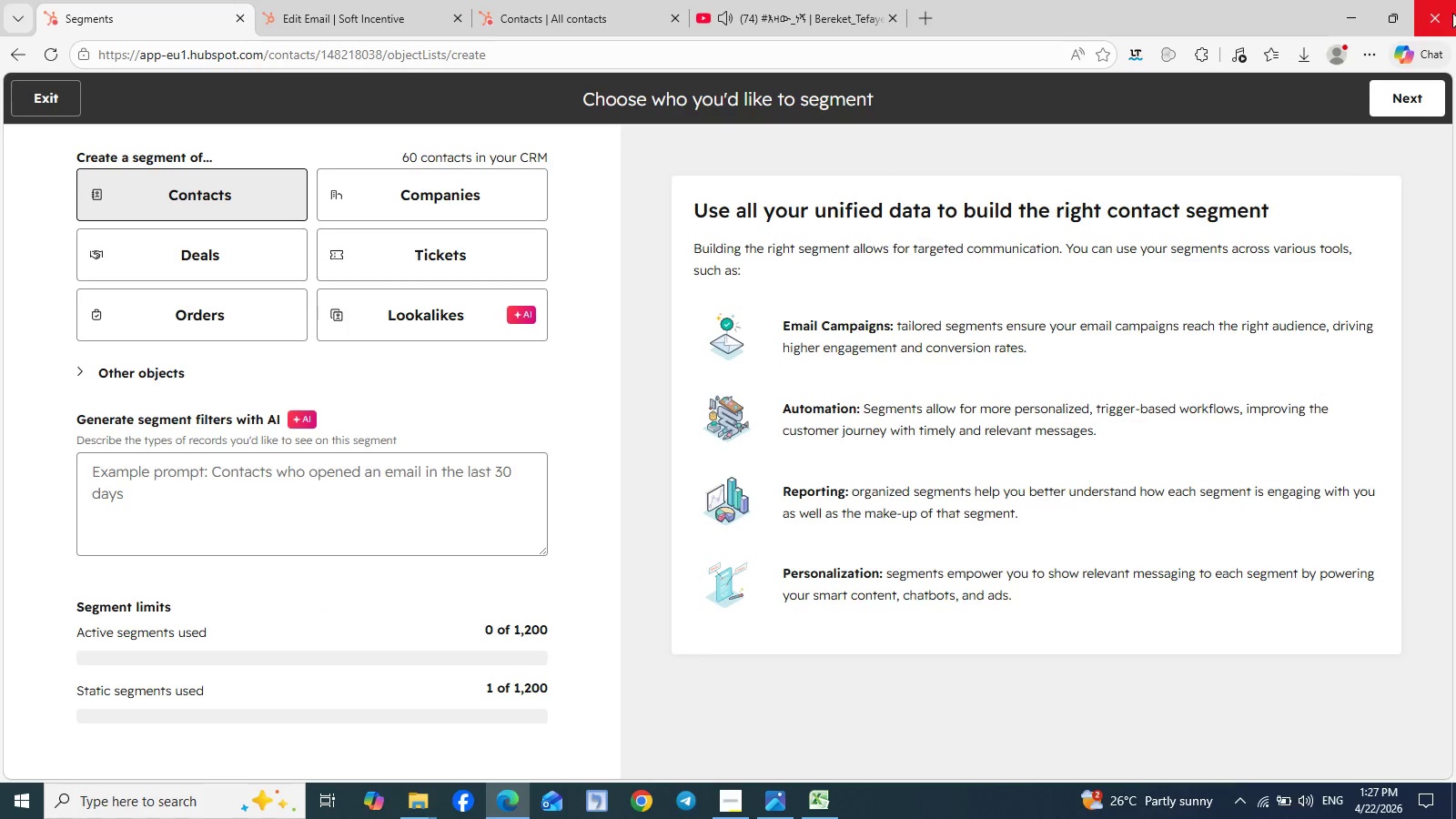 
left_click([1407, 106])
 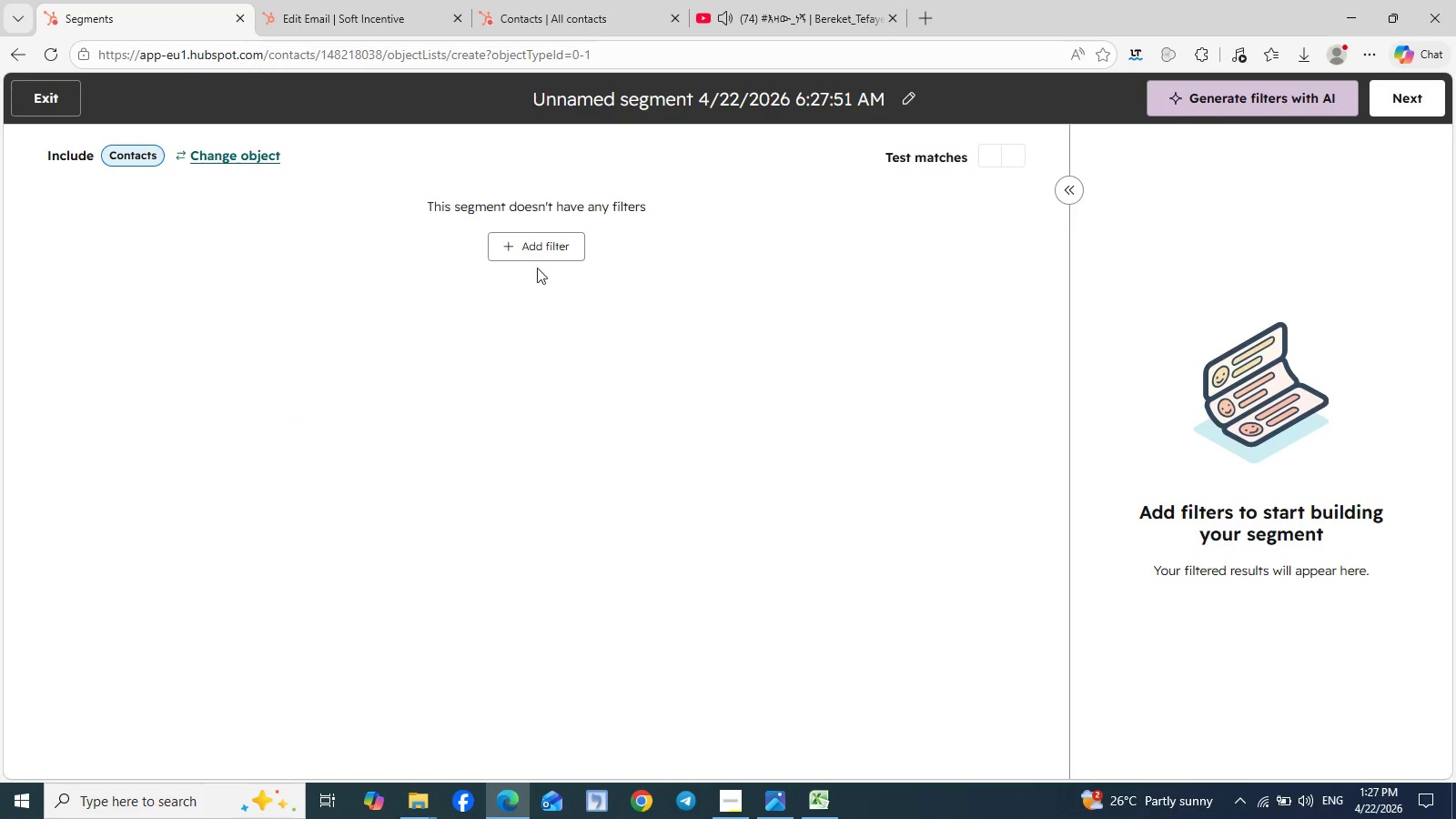 
left_click([541, 248])
 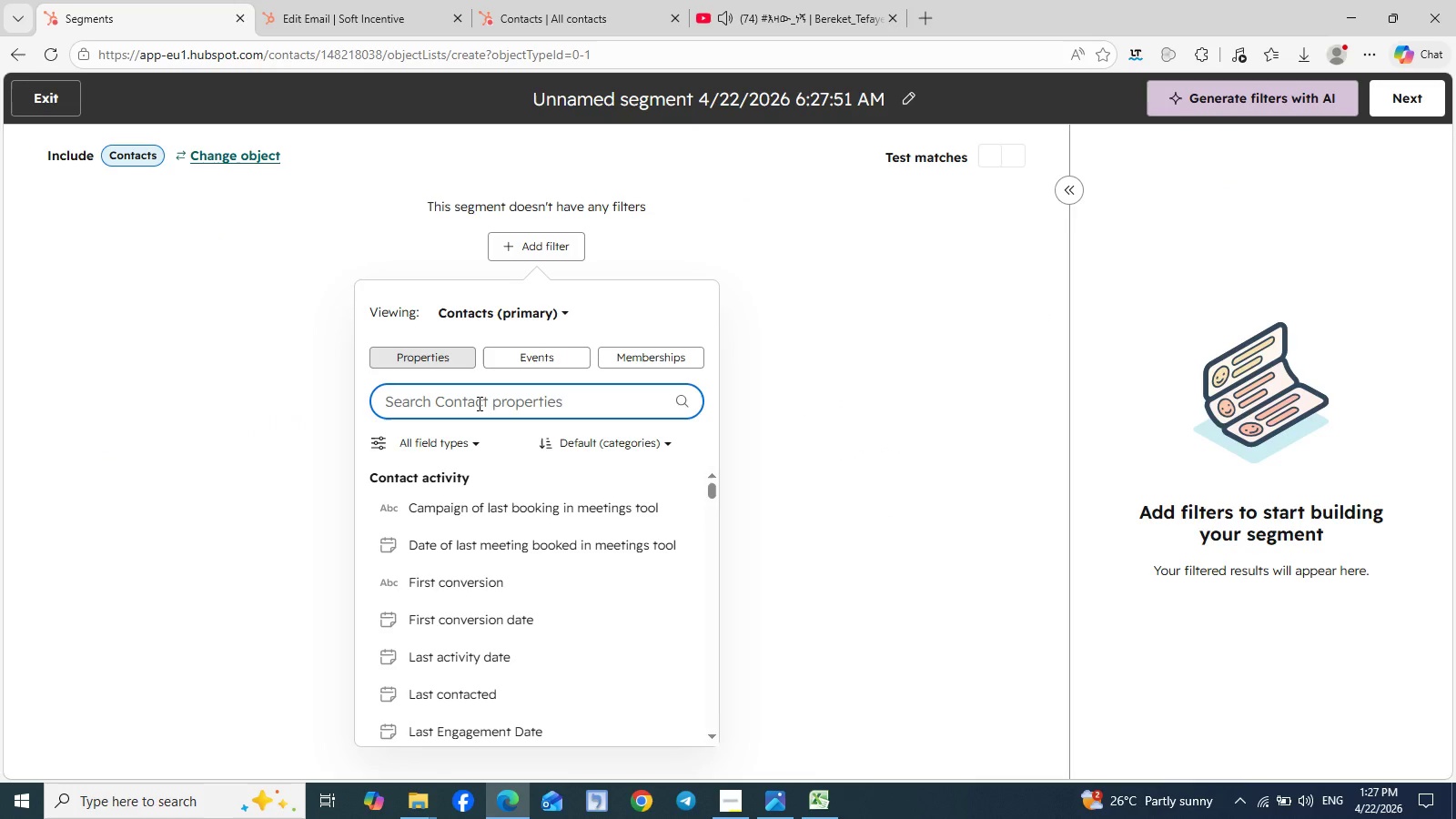 
wait(8.27)
 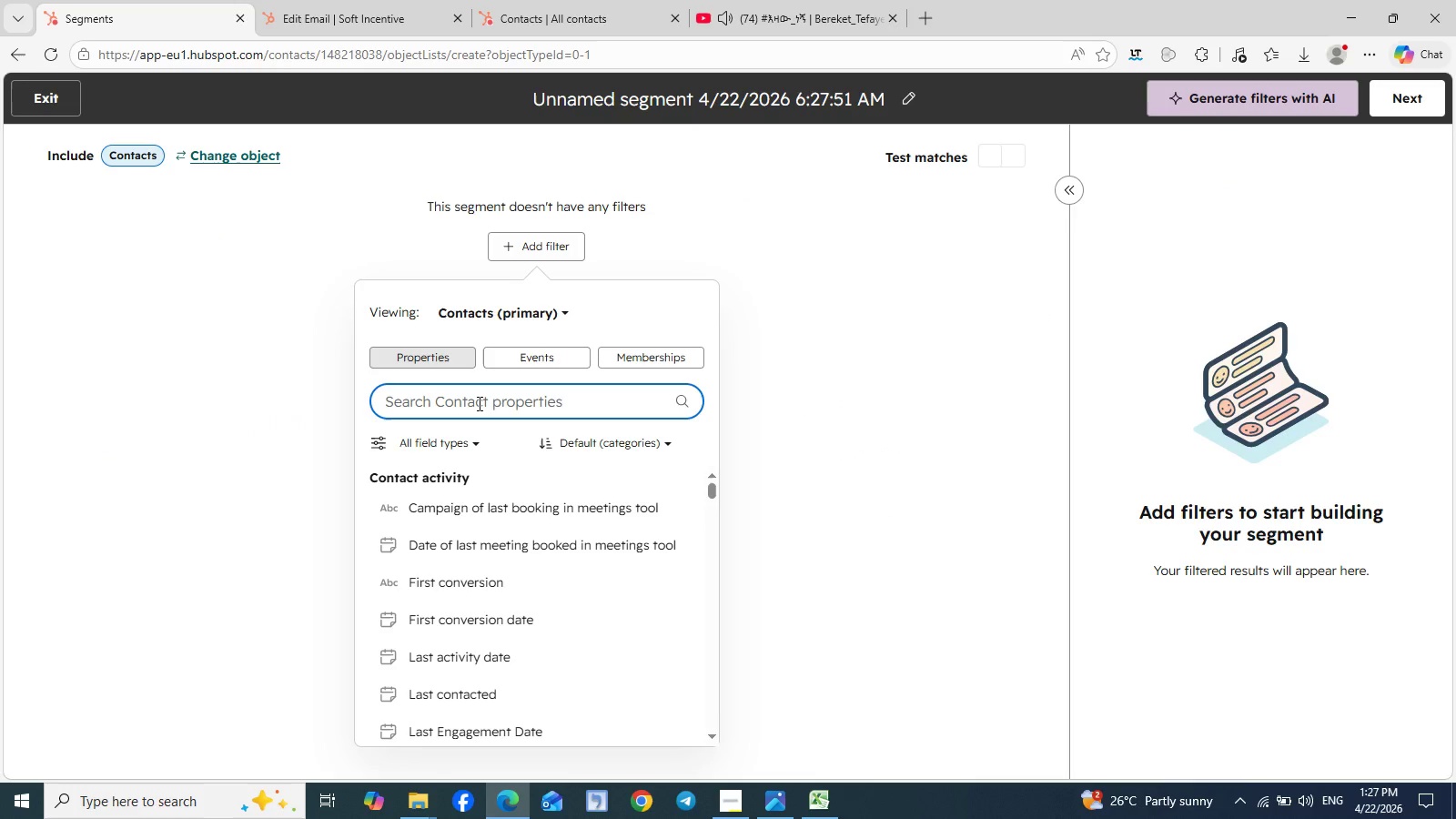 
type(ipo)
 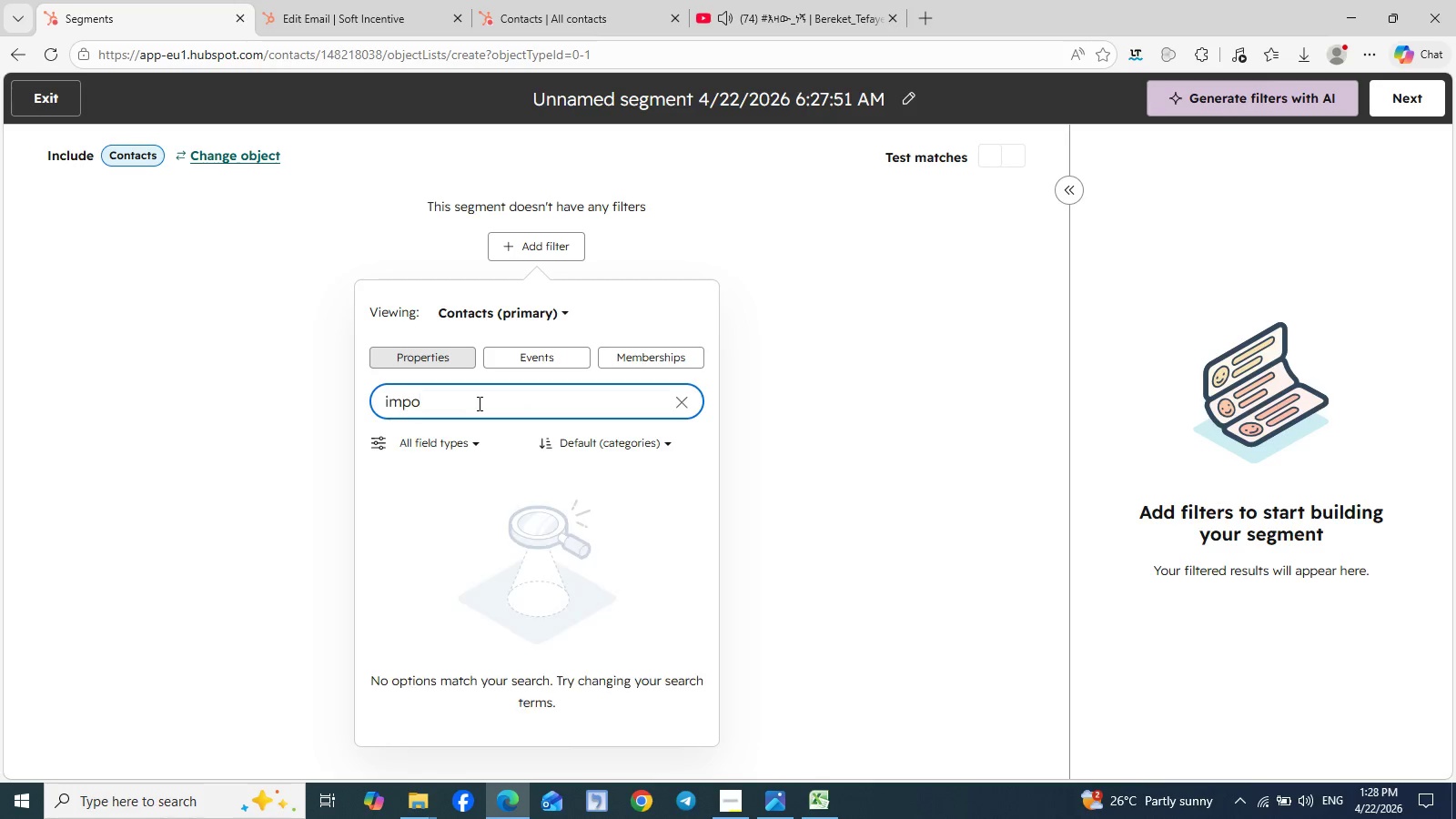 
hold_key(key=M, duration=0.41)
 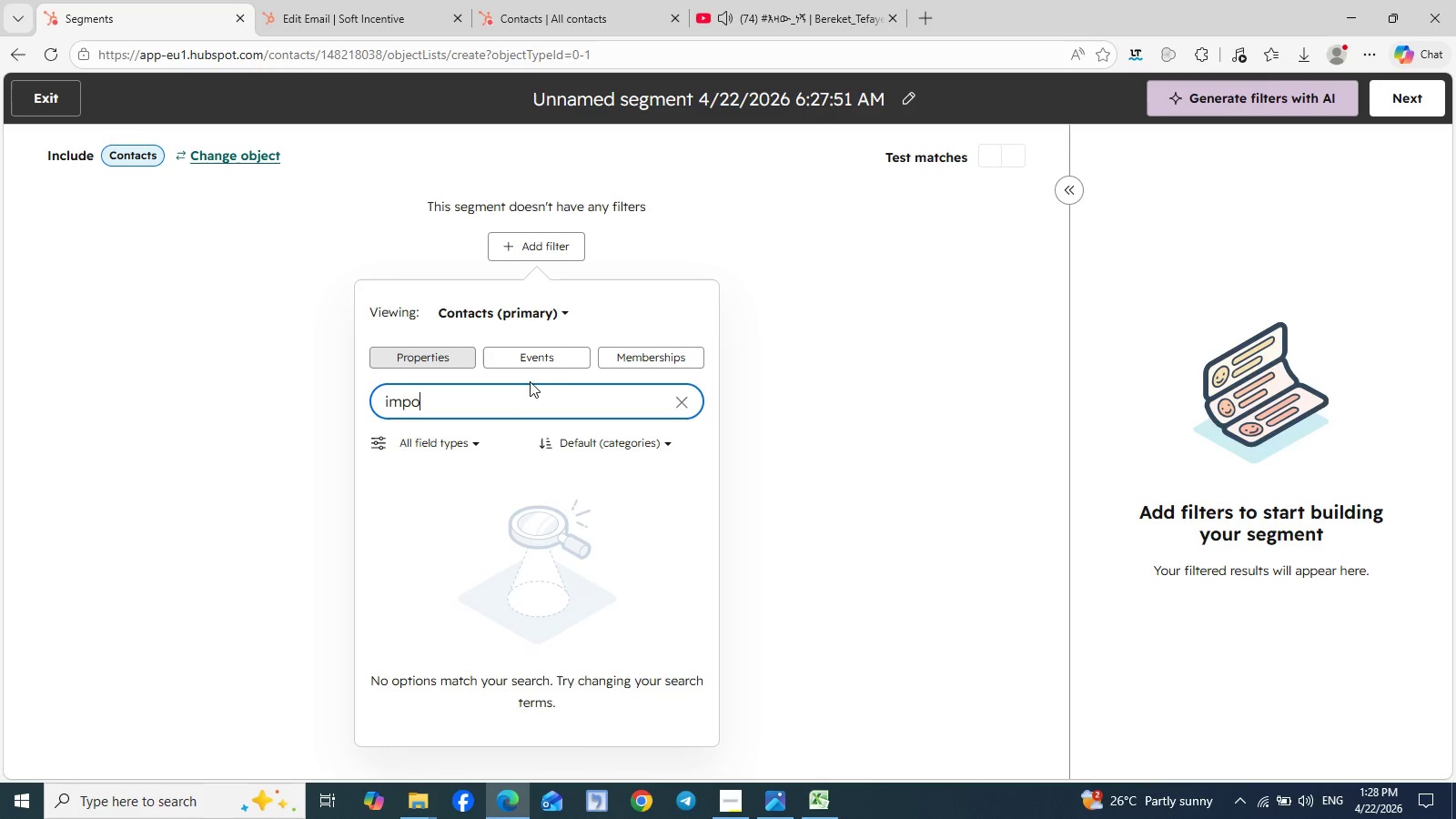 
left_click([640, 352])
 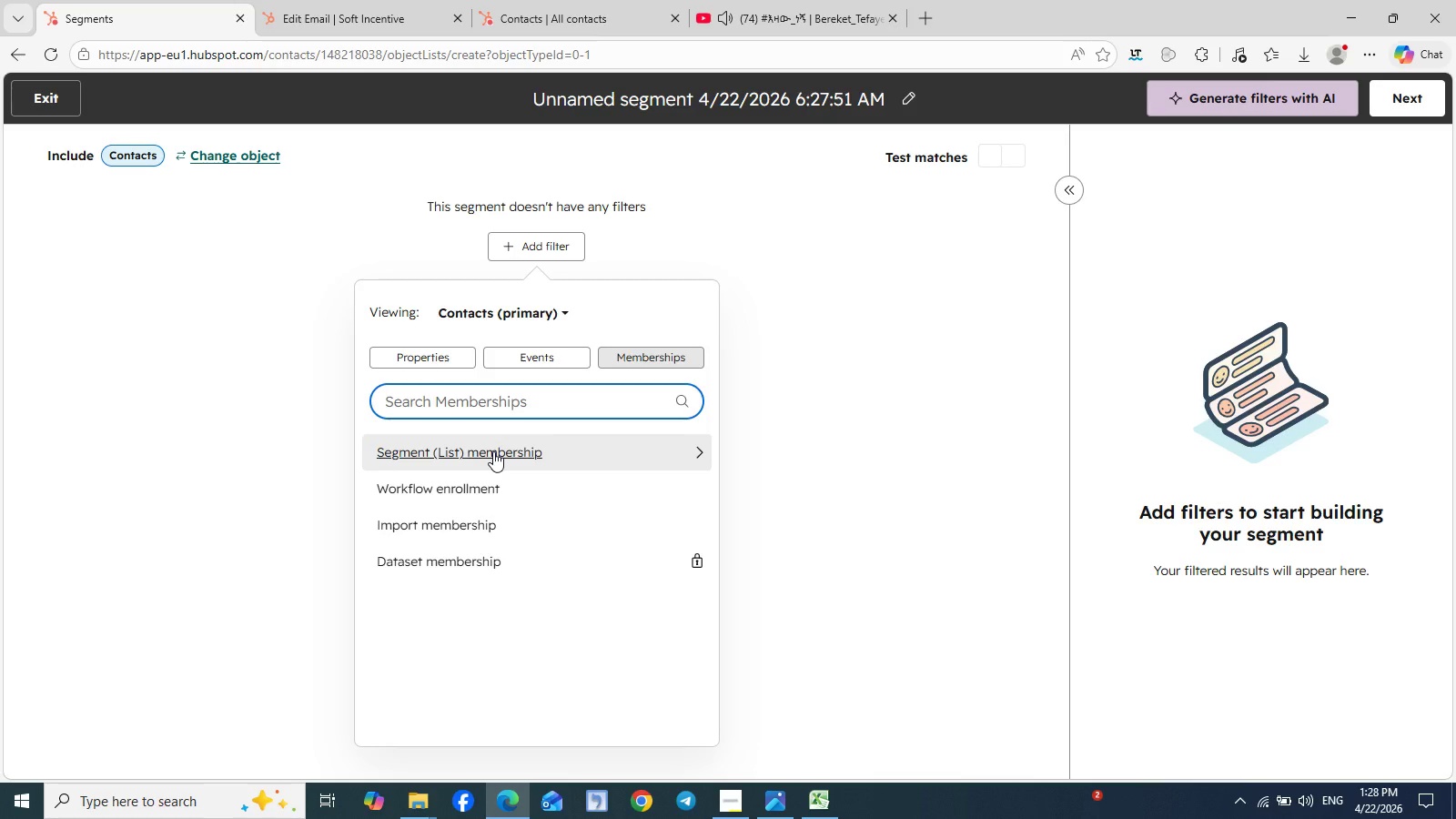 
wait(6.62)
 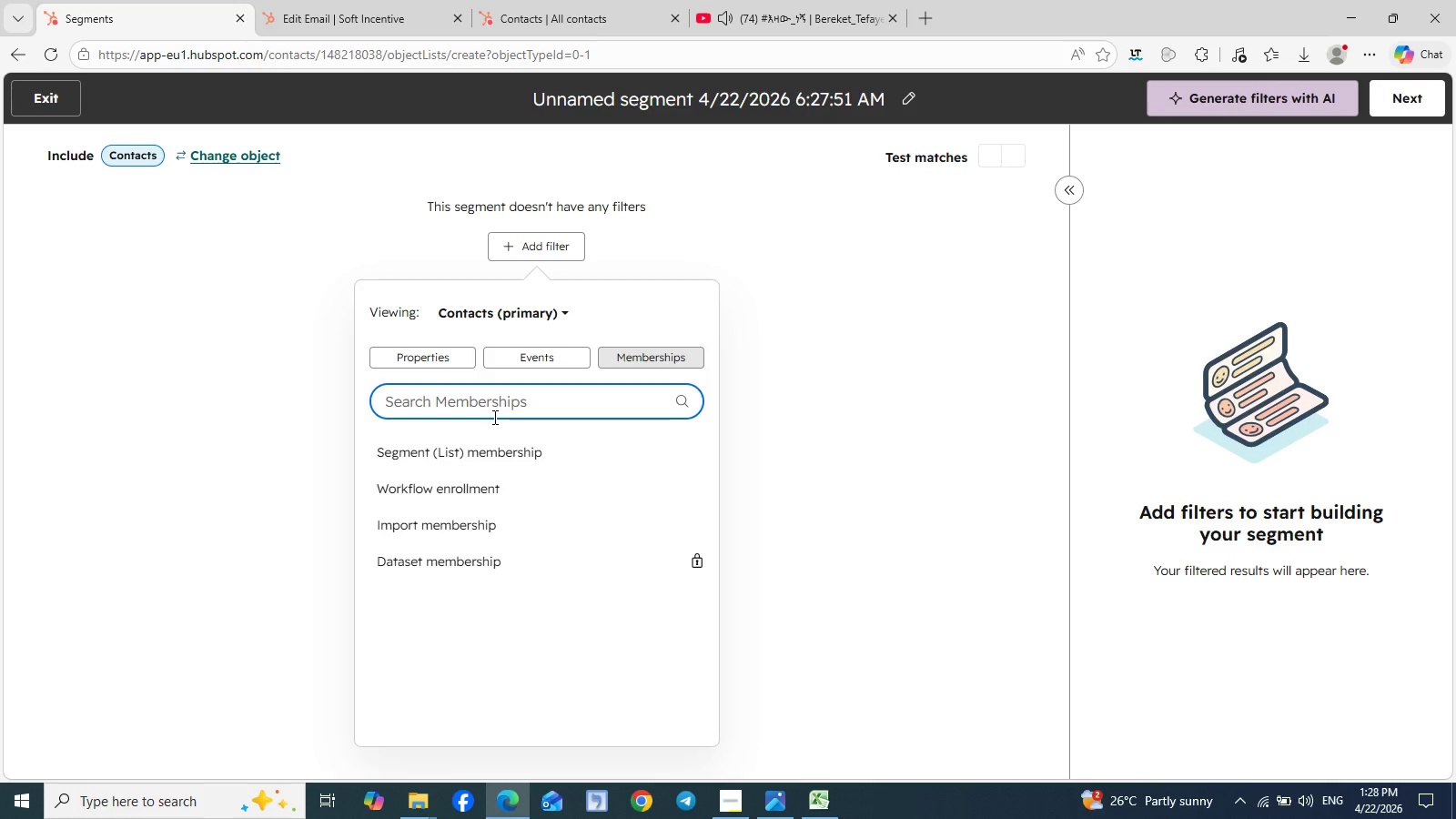 
left_click([493, 451])
 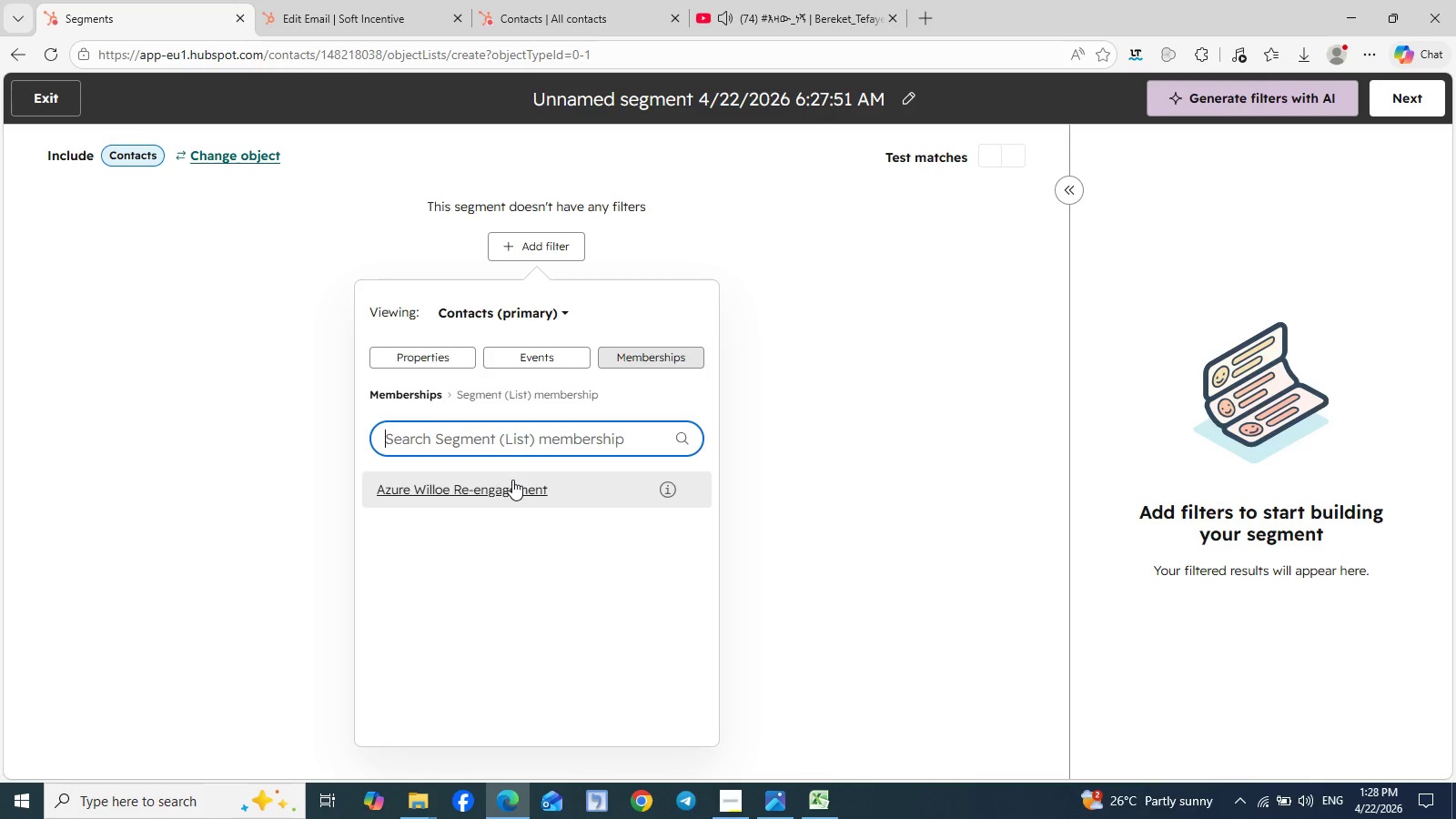 
mouse_move([649, 465])
 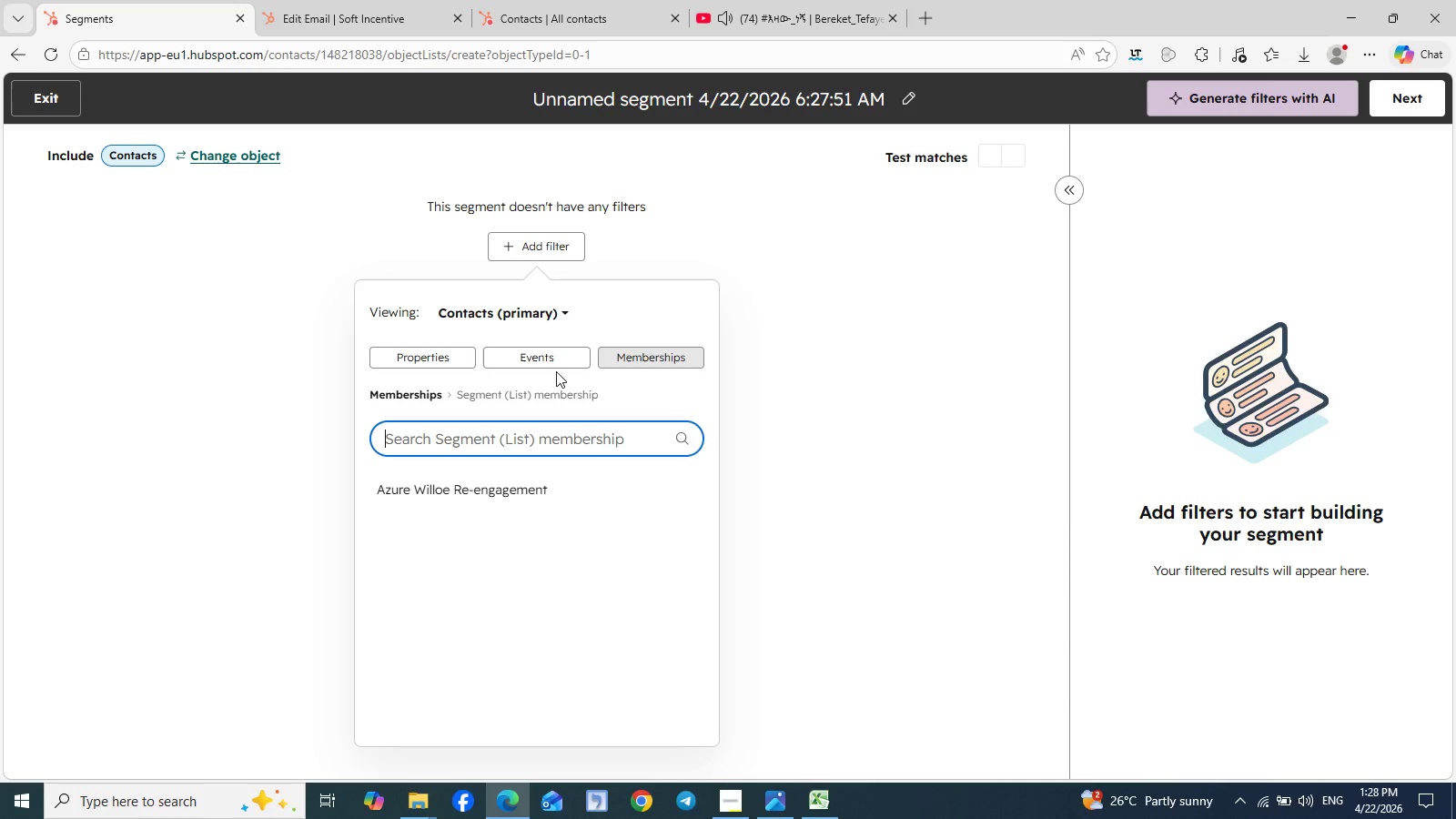 
left_click([634, 351])
 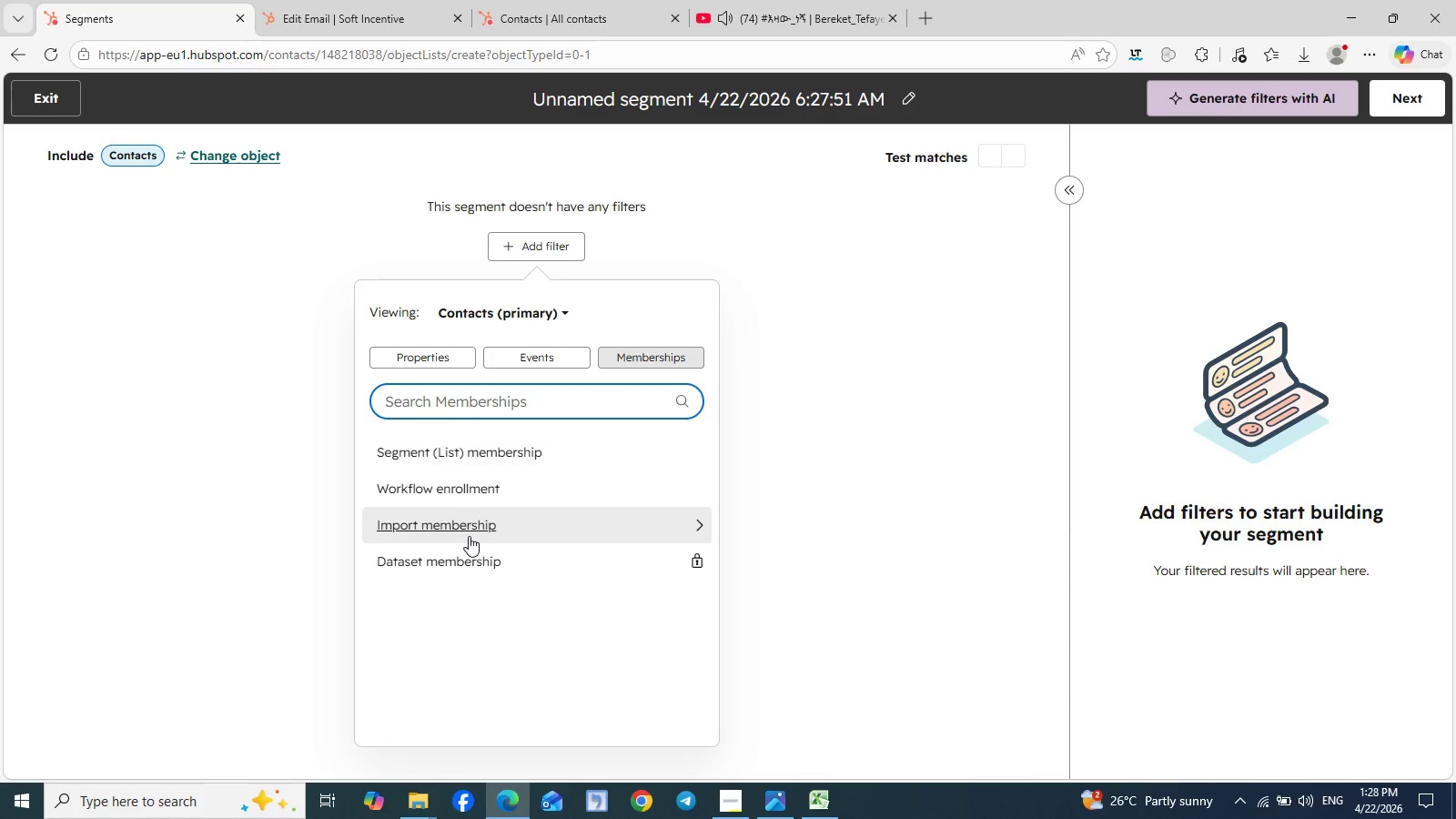 
left_click([462, 531])
 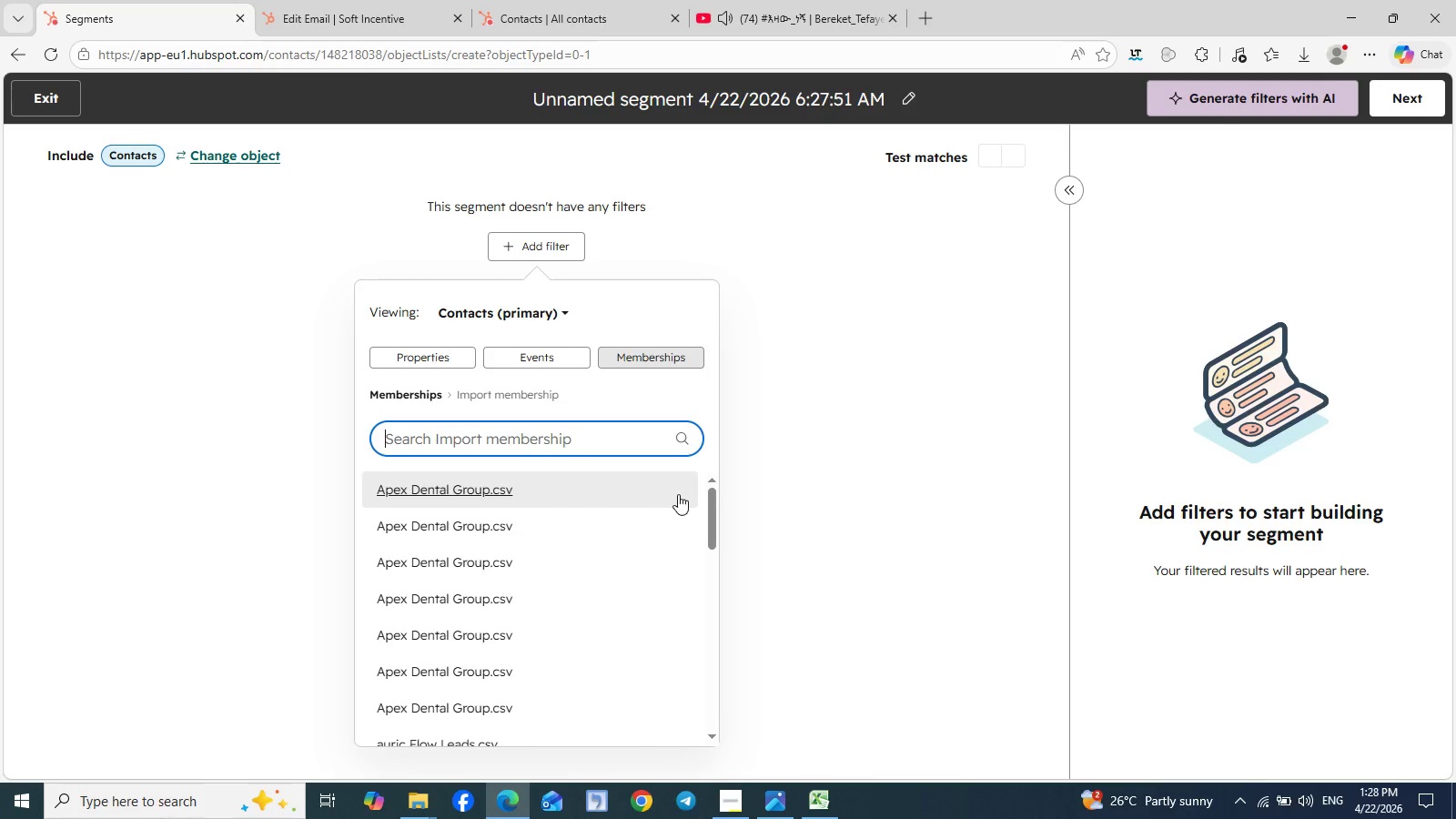 
left_click_drag(start_coordinate=[719, 515], to_coordinate=[718, 531])
 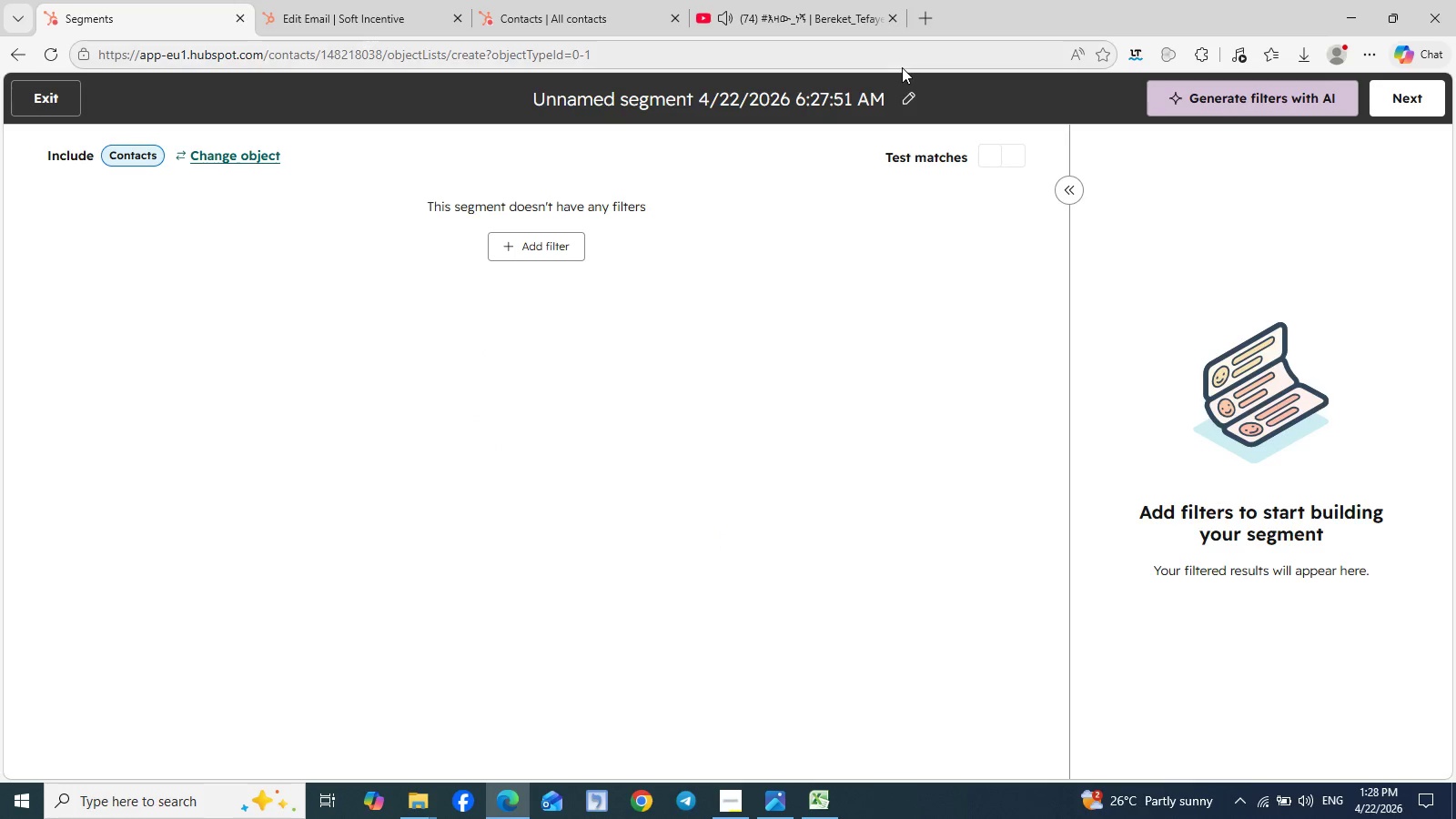 
left_click([905, 96])
 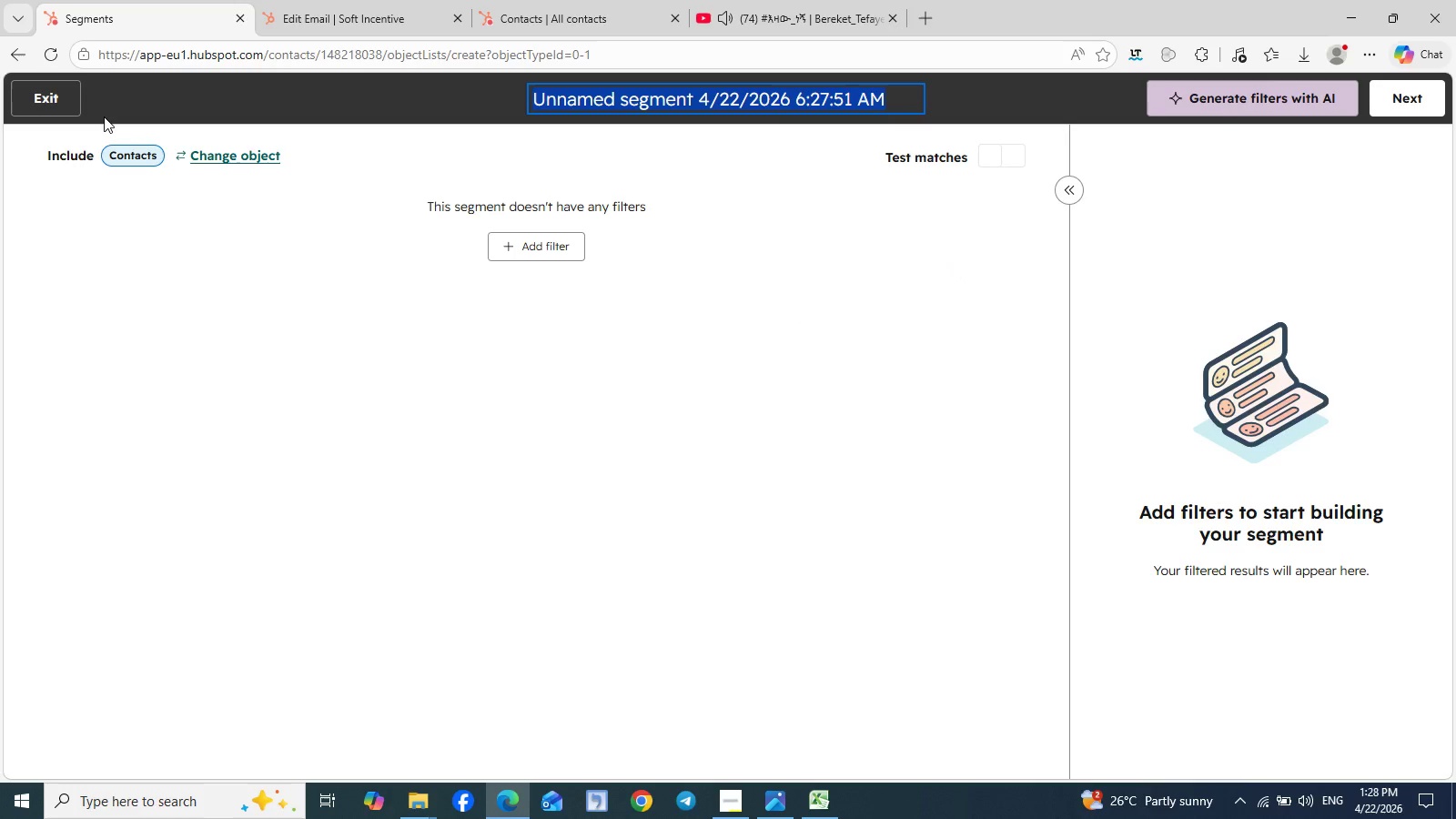 
left_click([46, 103])
 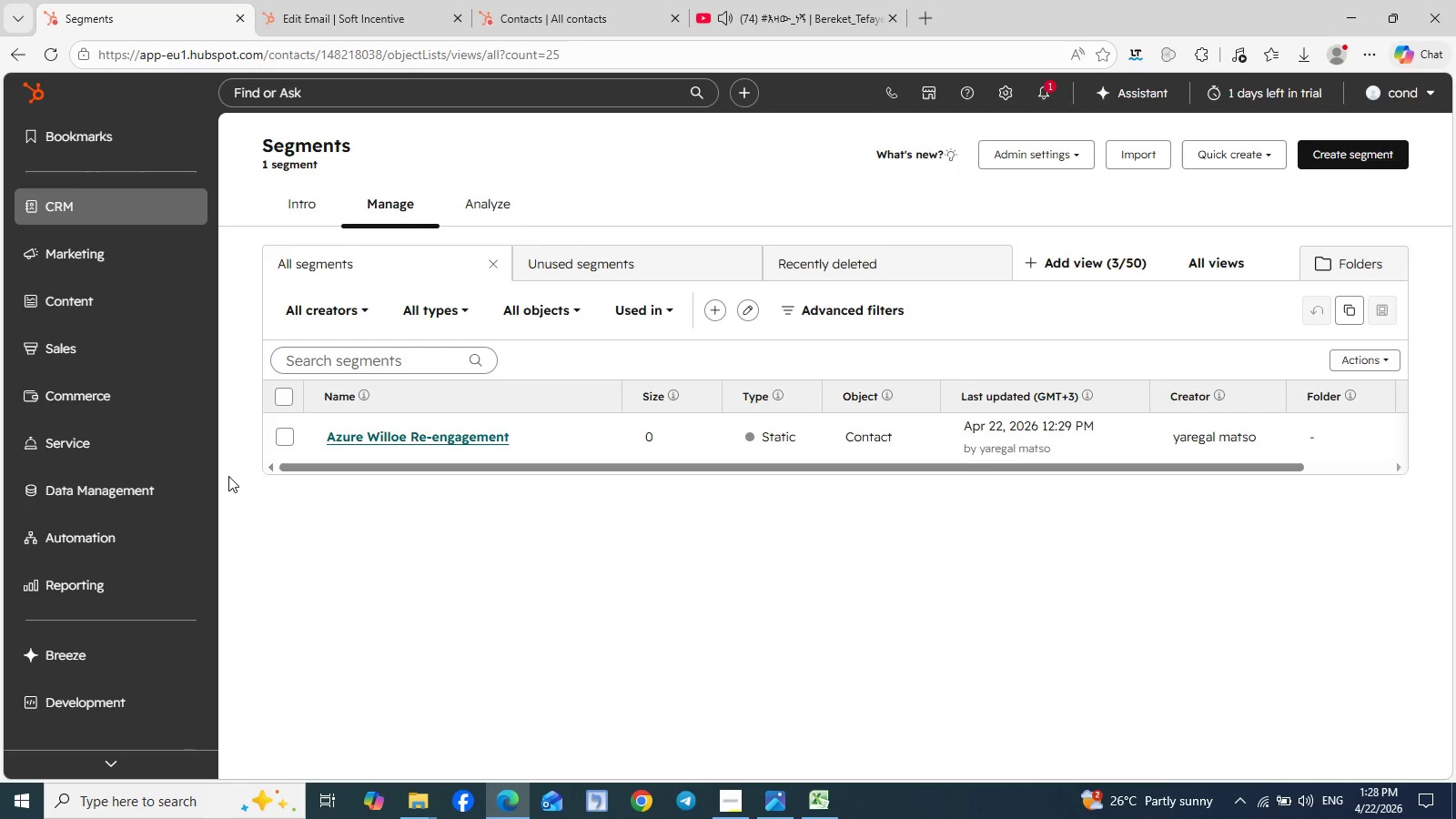 
left_click([278, 445])
 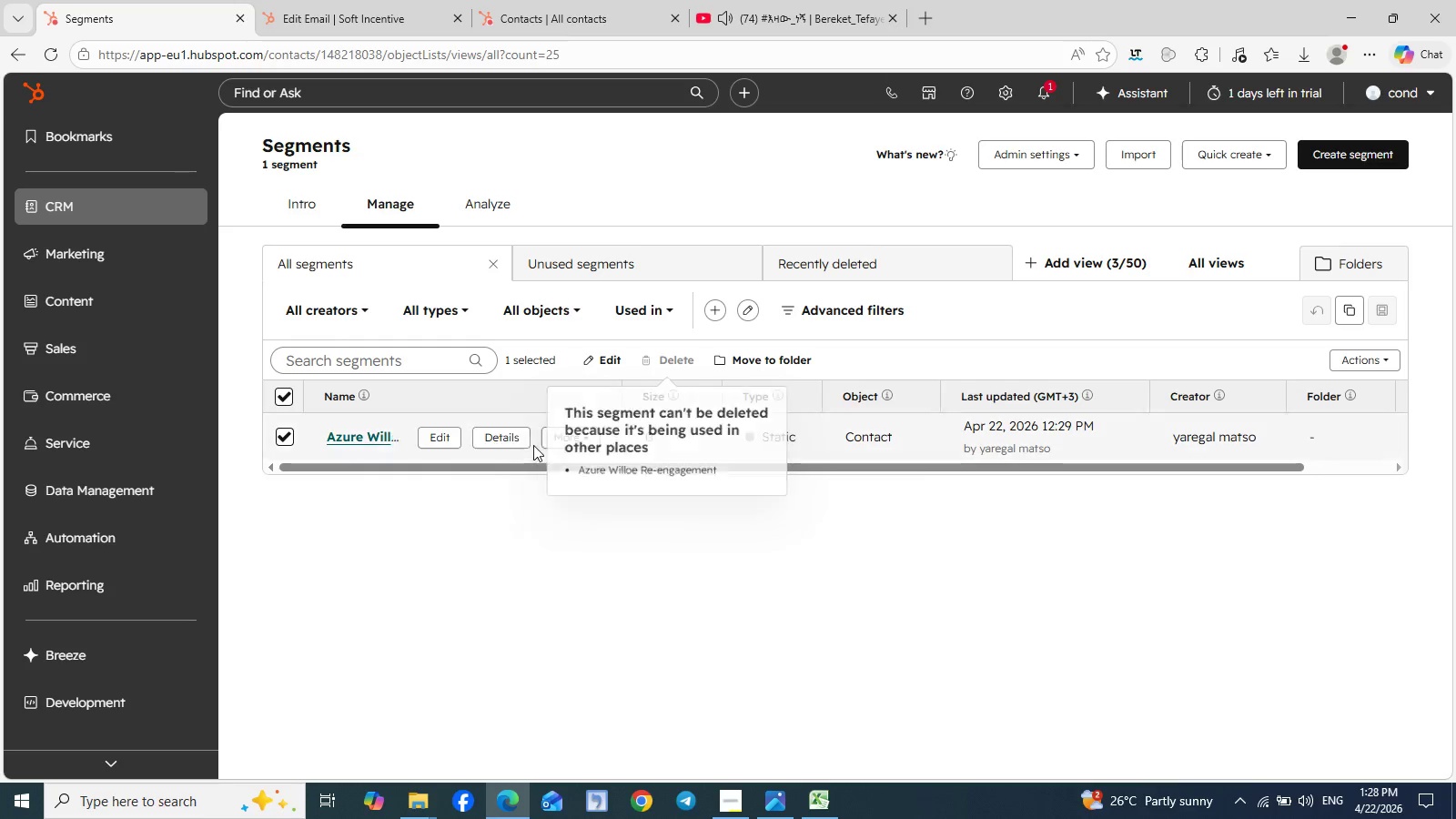 
wait(7.99)
 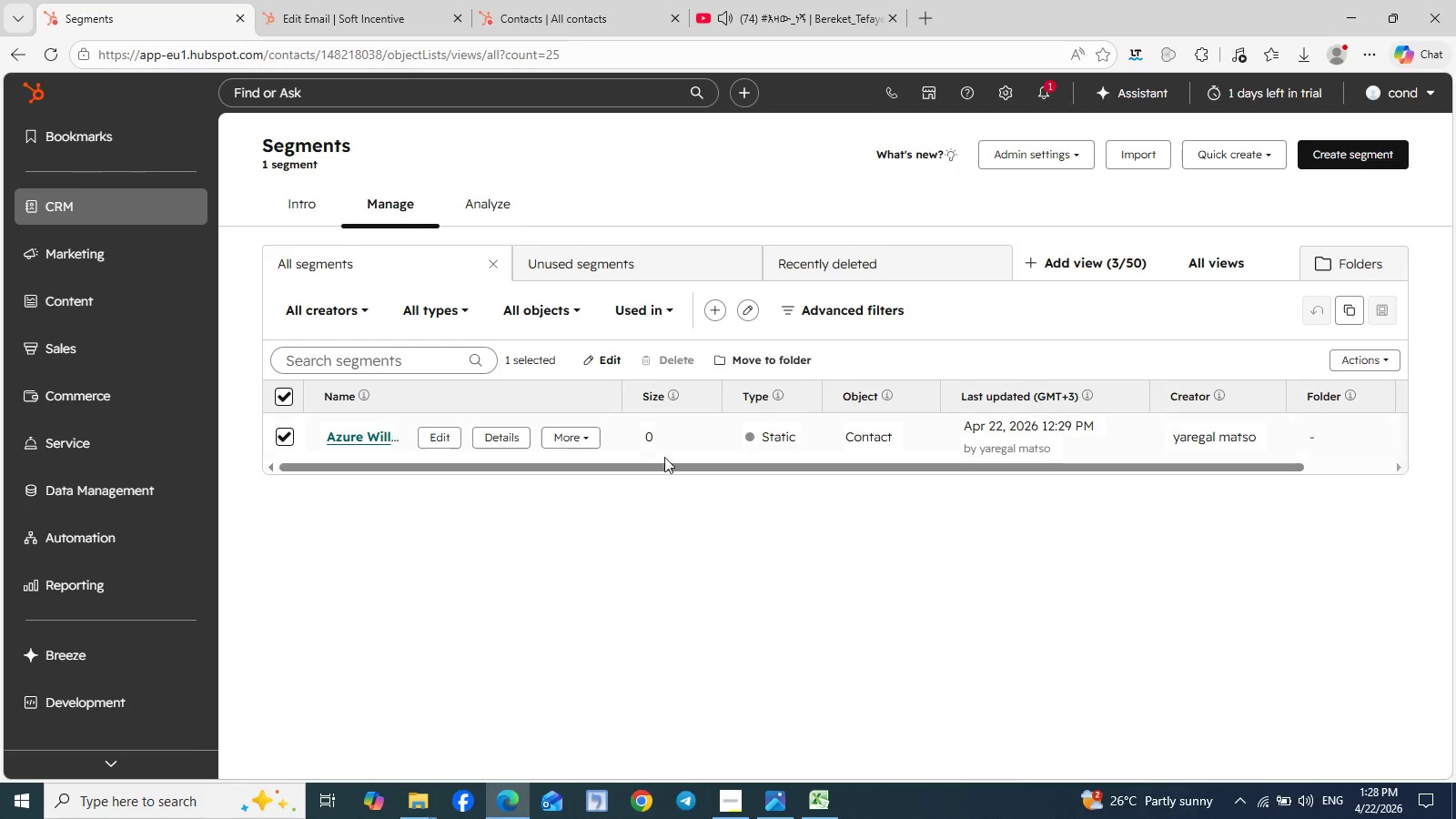 
left_click([457, 436])
 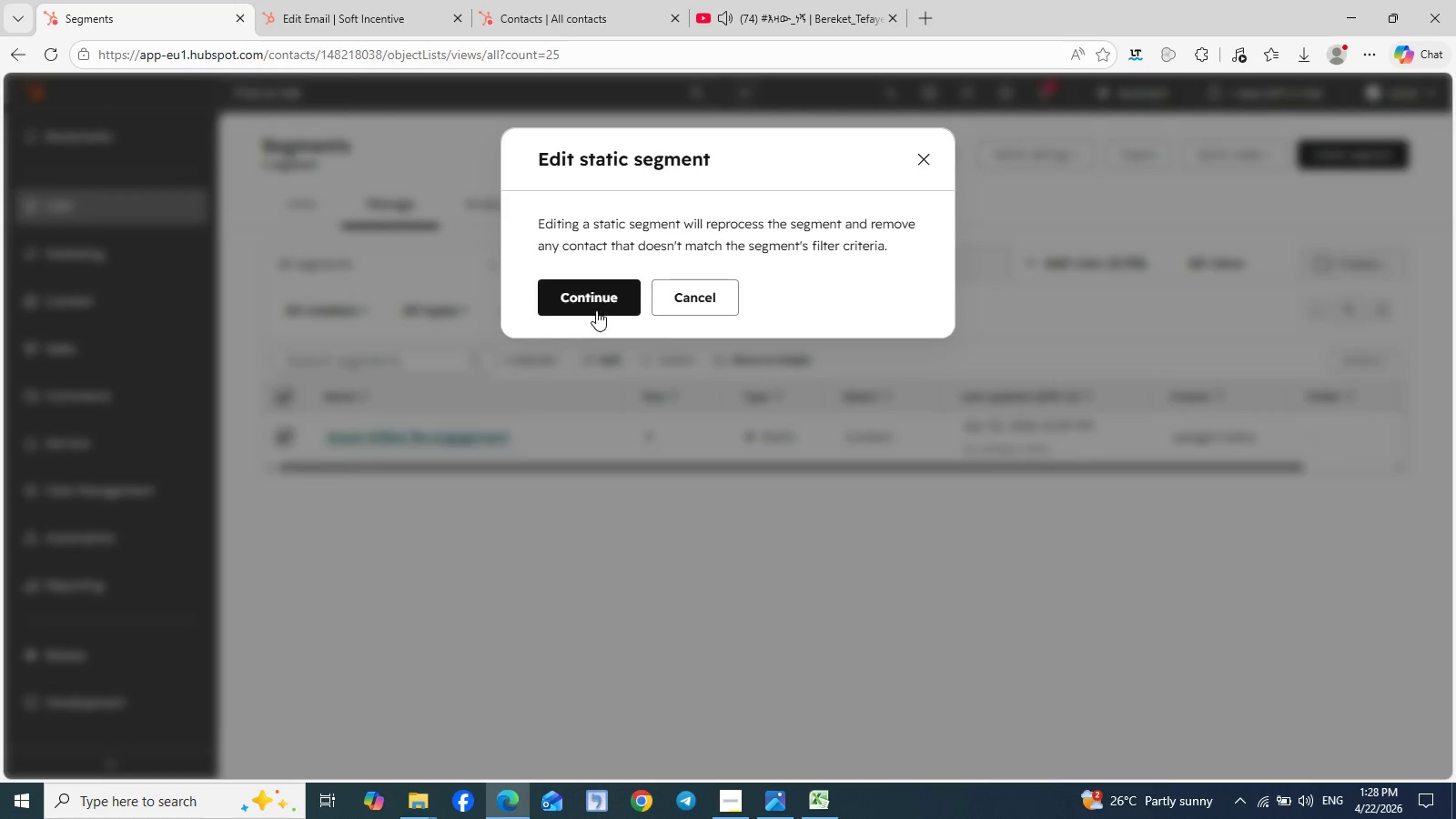 
left_click([598, 297])
 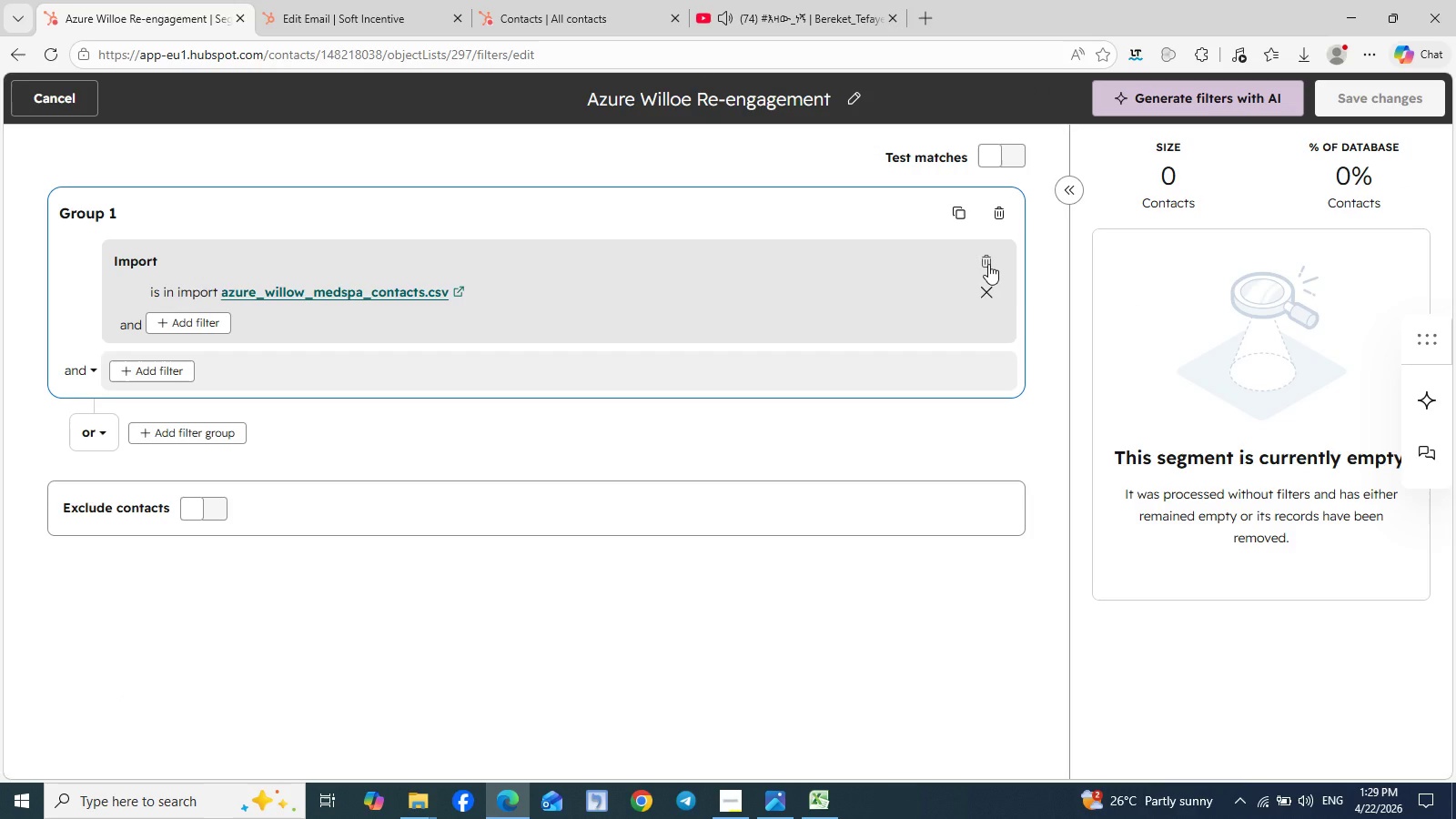 
wait(13.61)
 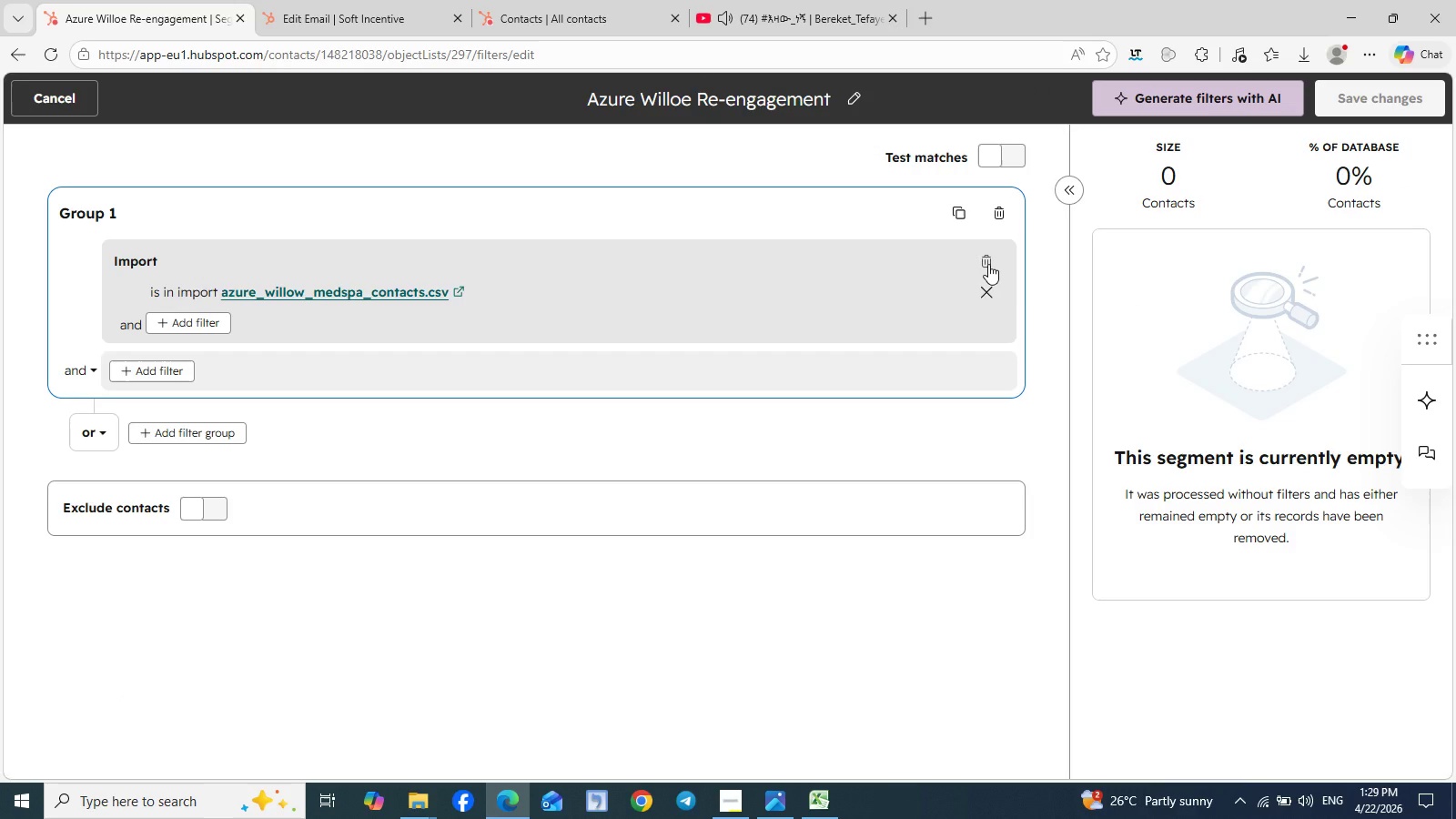 
left_click([988, 264])
 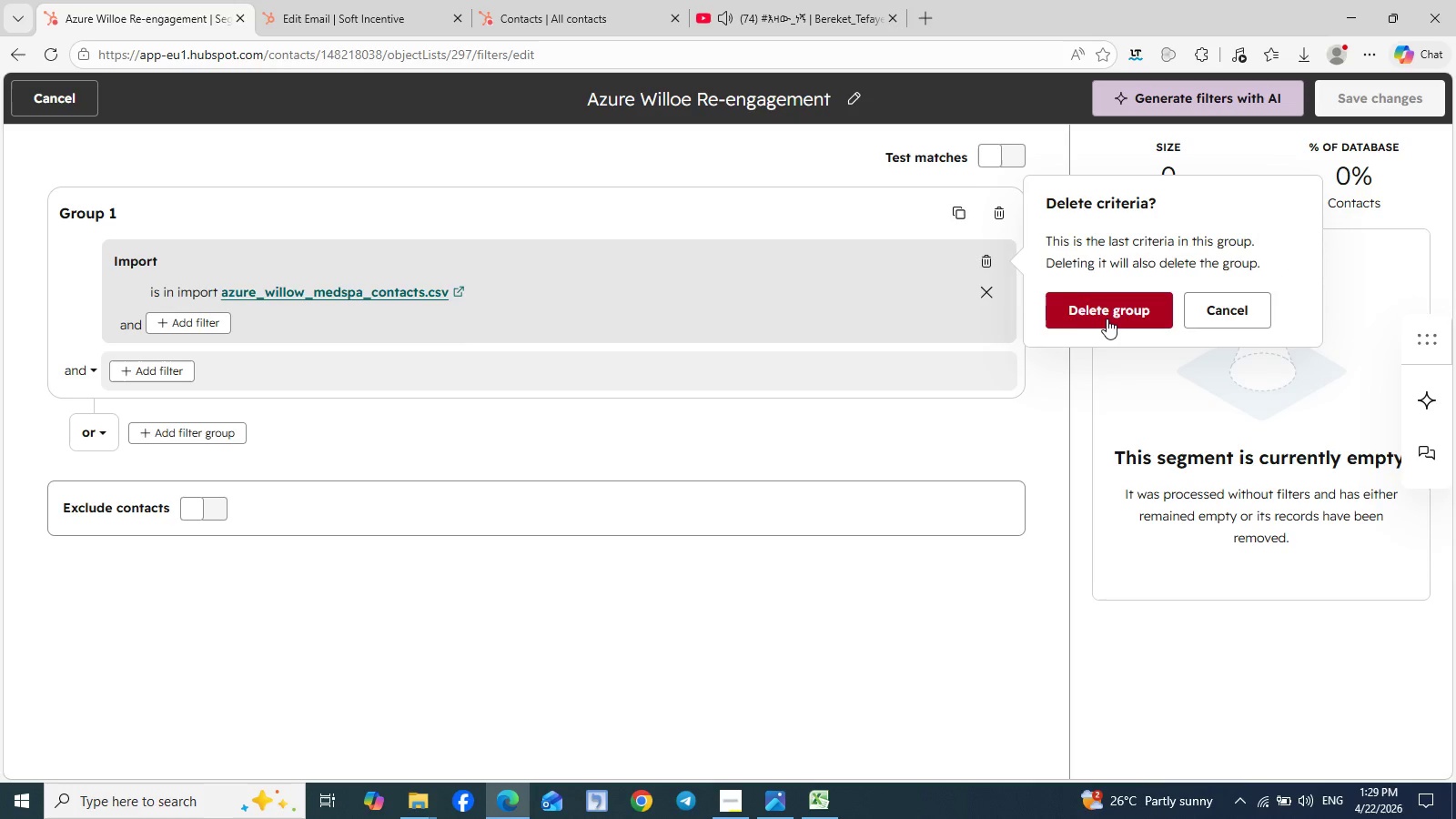 
left_click([1117, 318])
 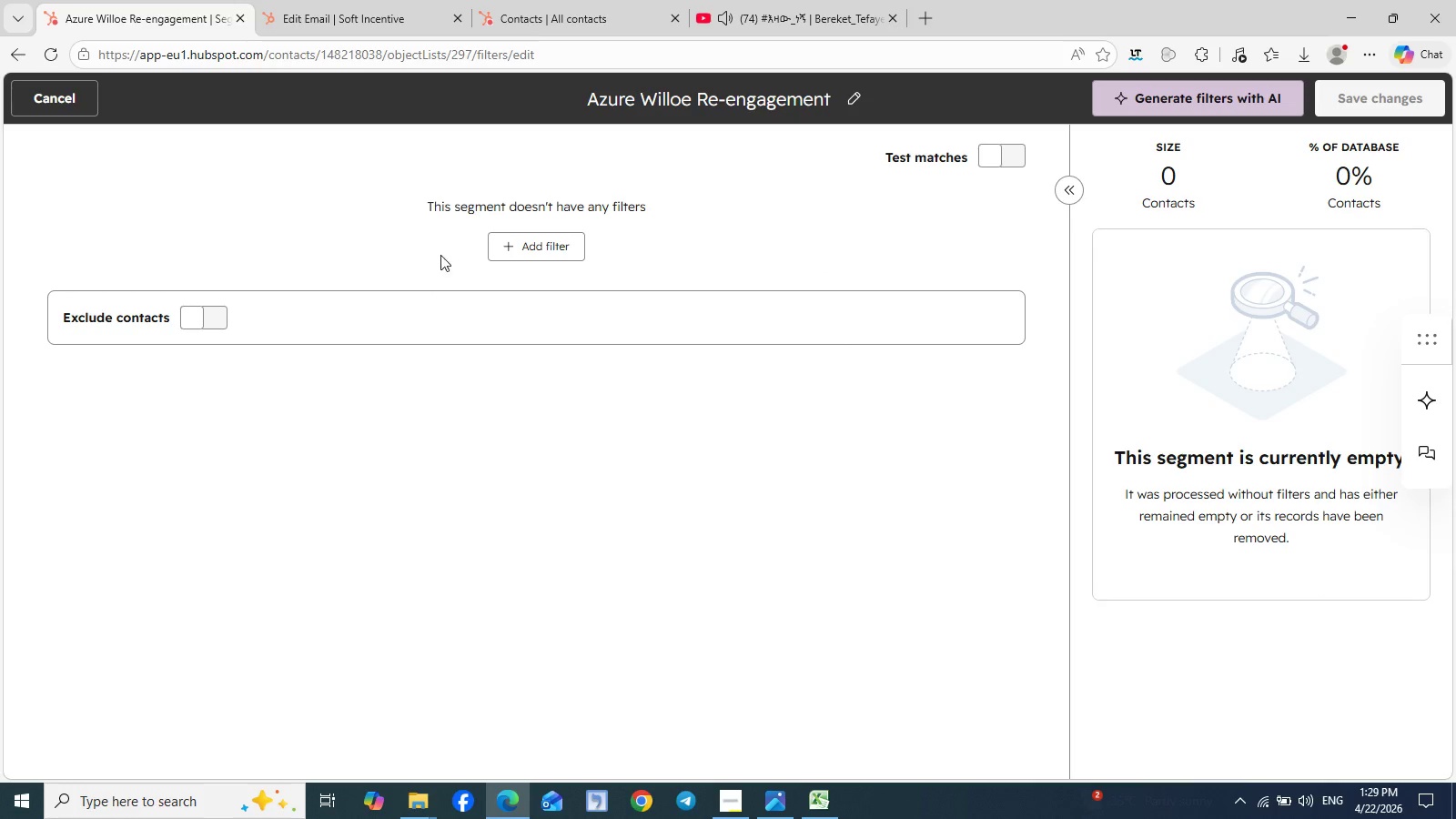 
left_click([534, 238])
 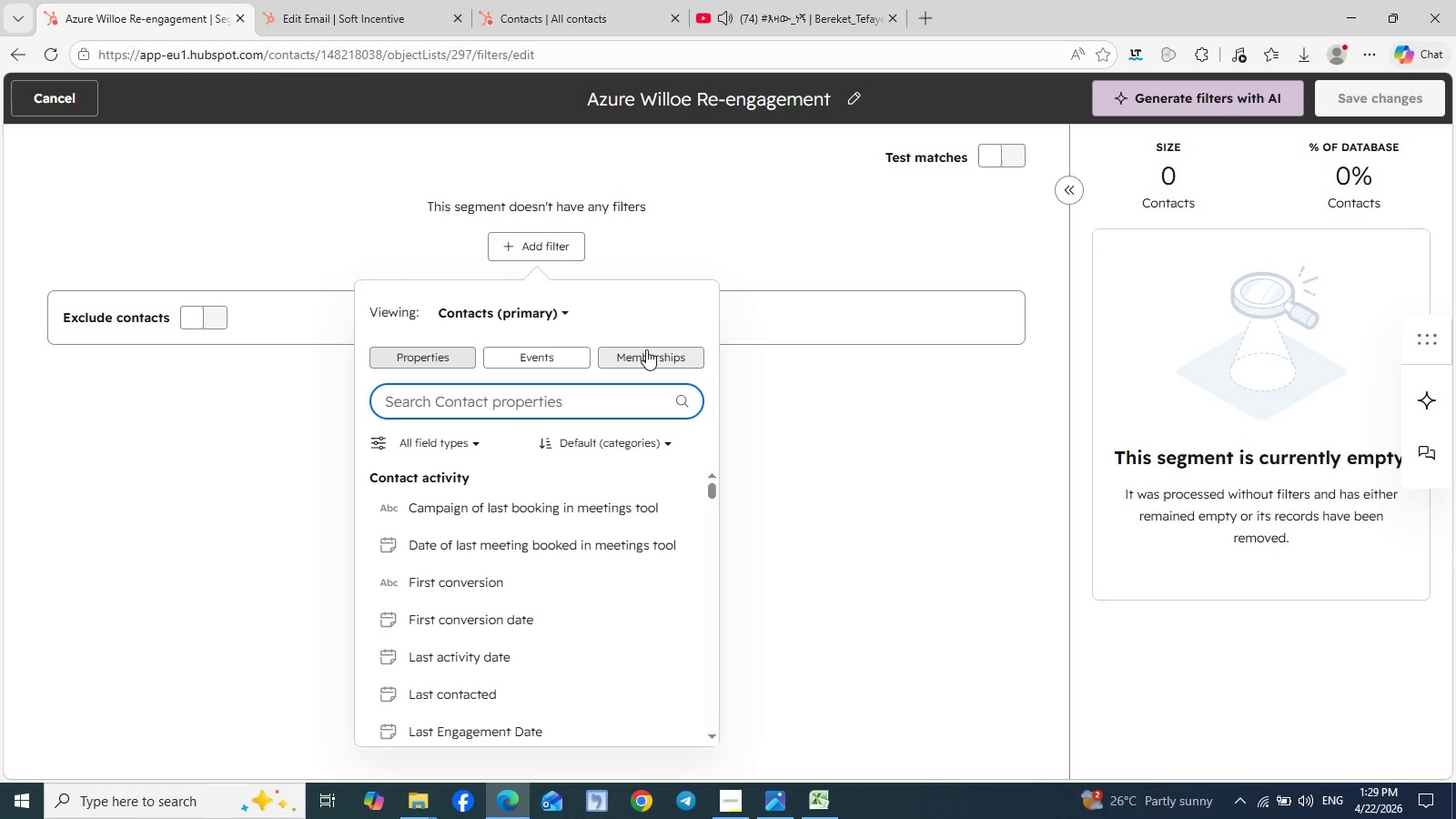 
wait(5.53)
 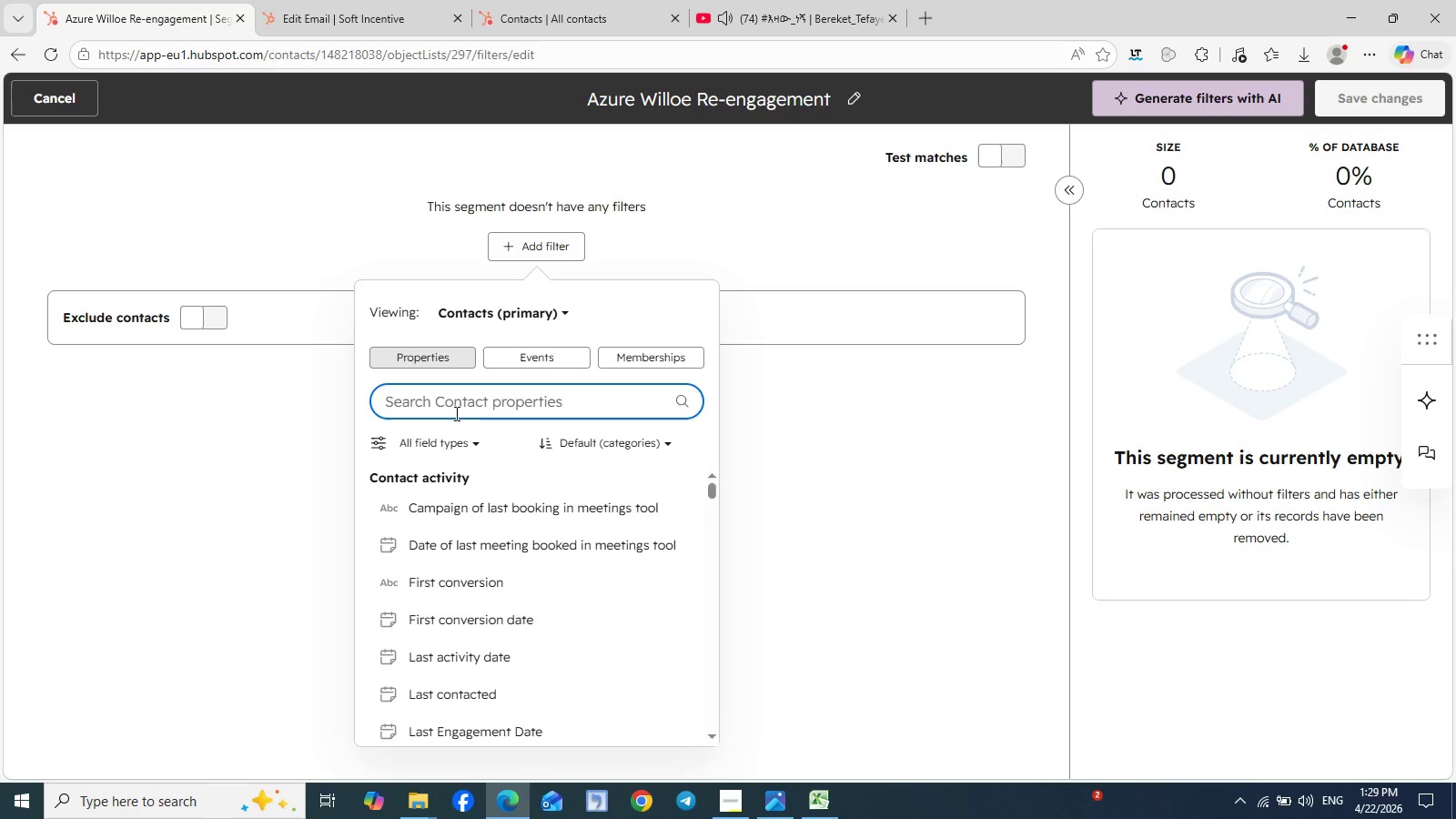 
left_click([521, 361])
 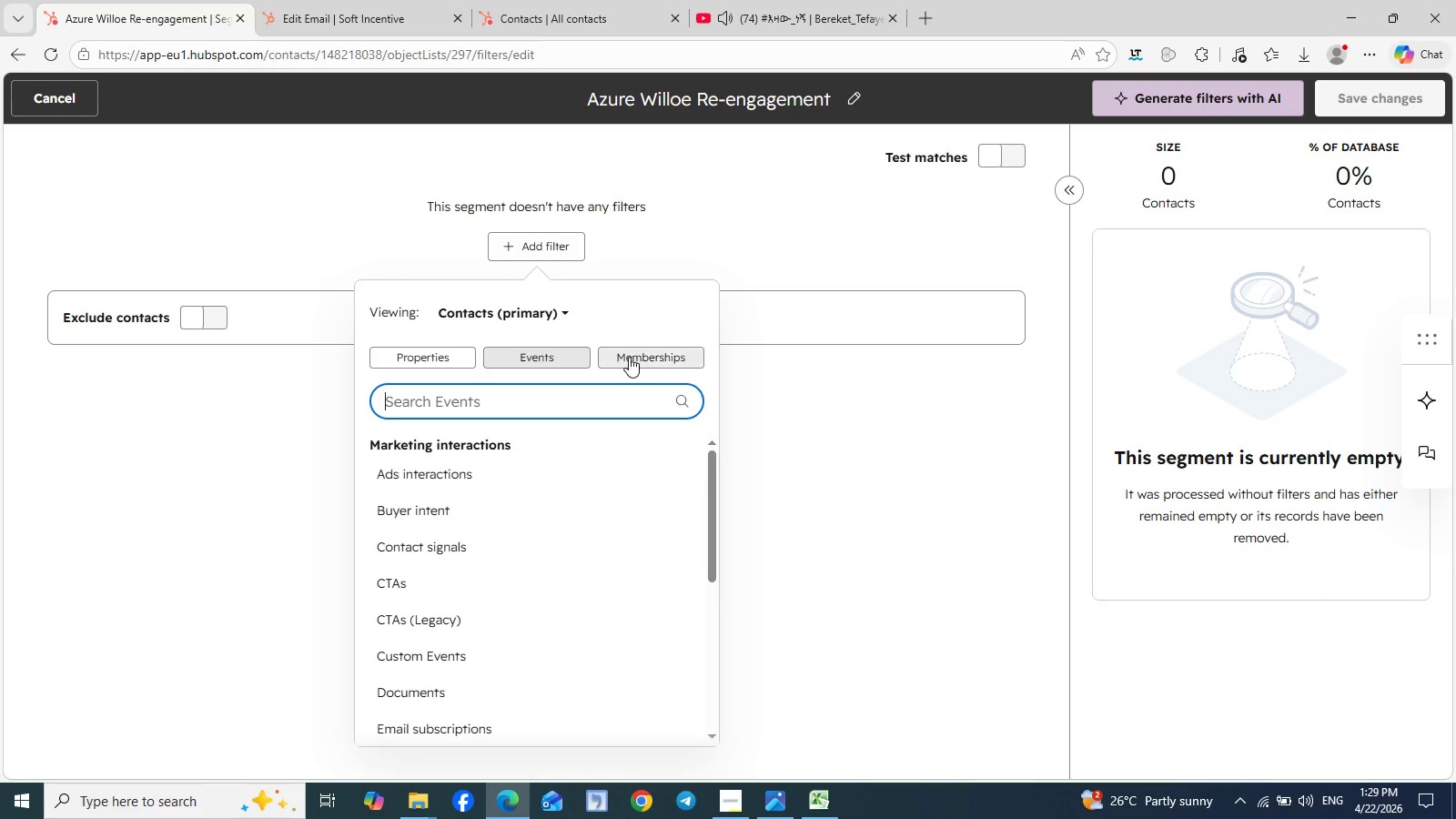 
left_click([642, 356])
 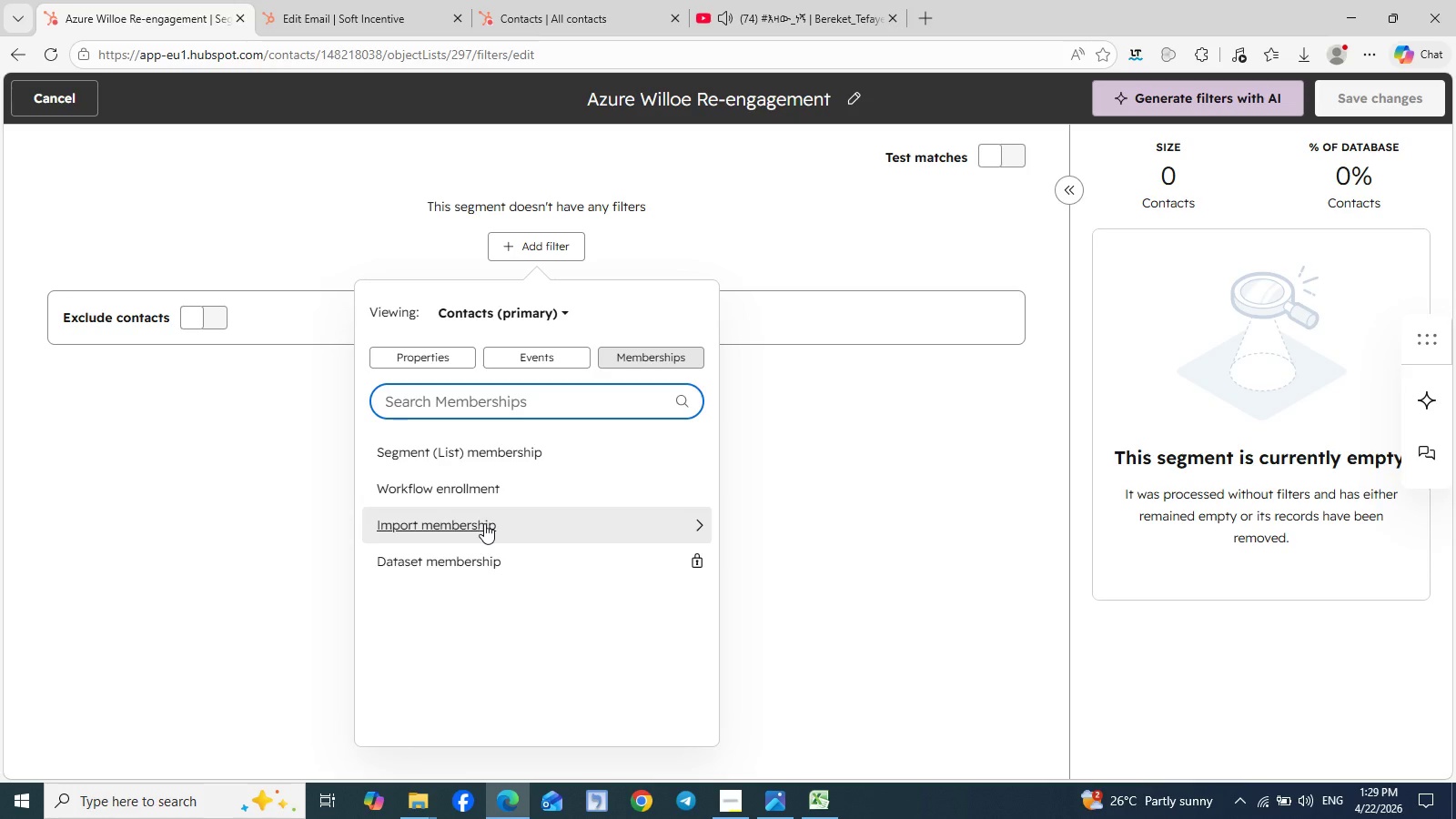 
left_click([484, 523])
 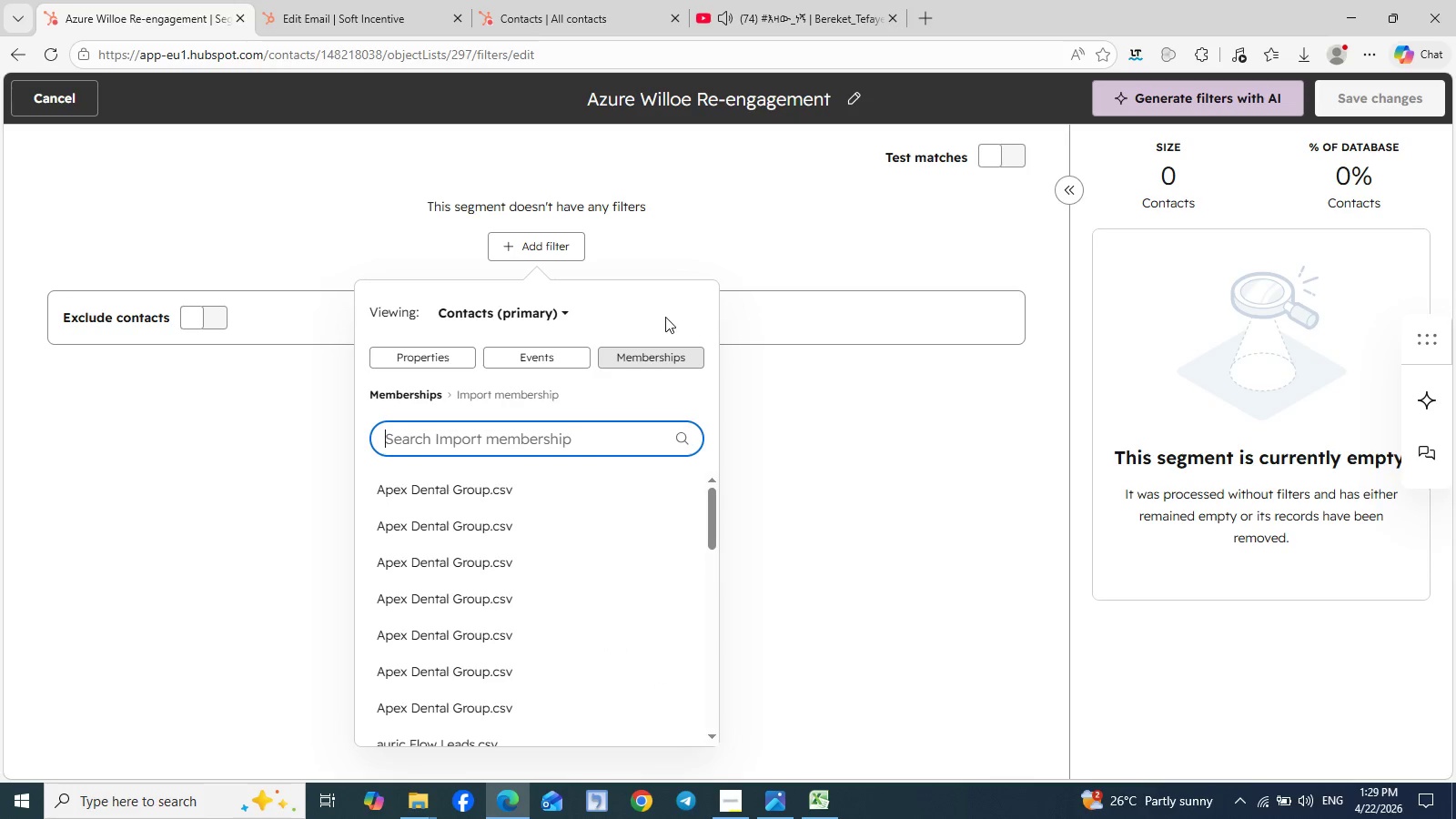 
wait(8.44)
 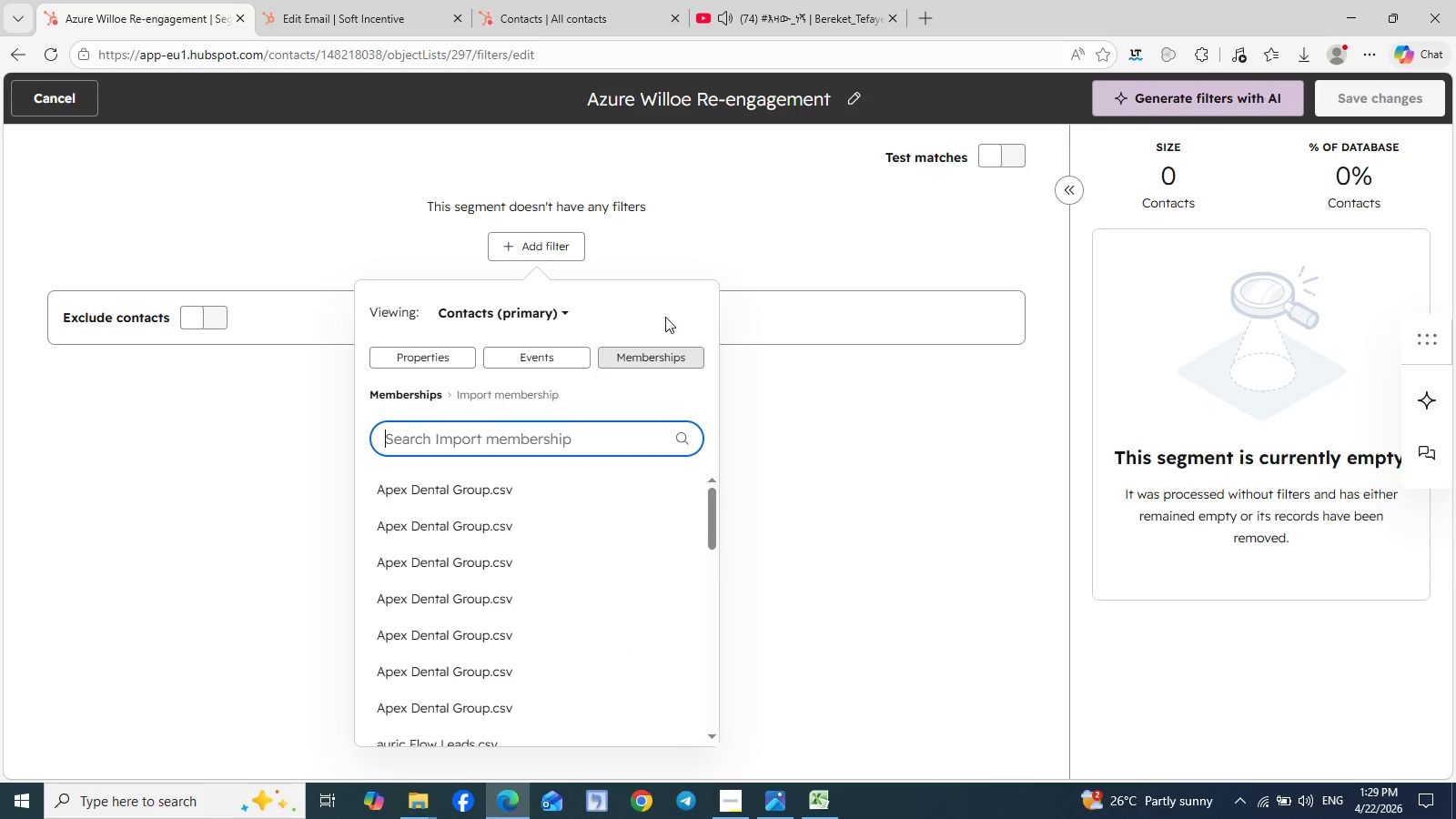 
scroll: coordinate [689, 484], scroll_direction: none, amount: 0.0
 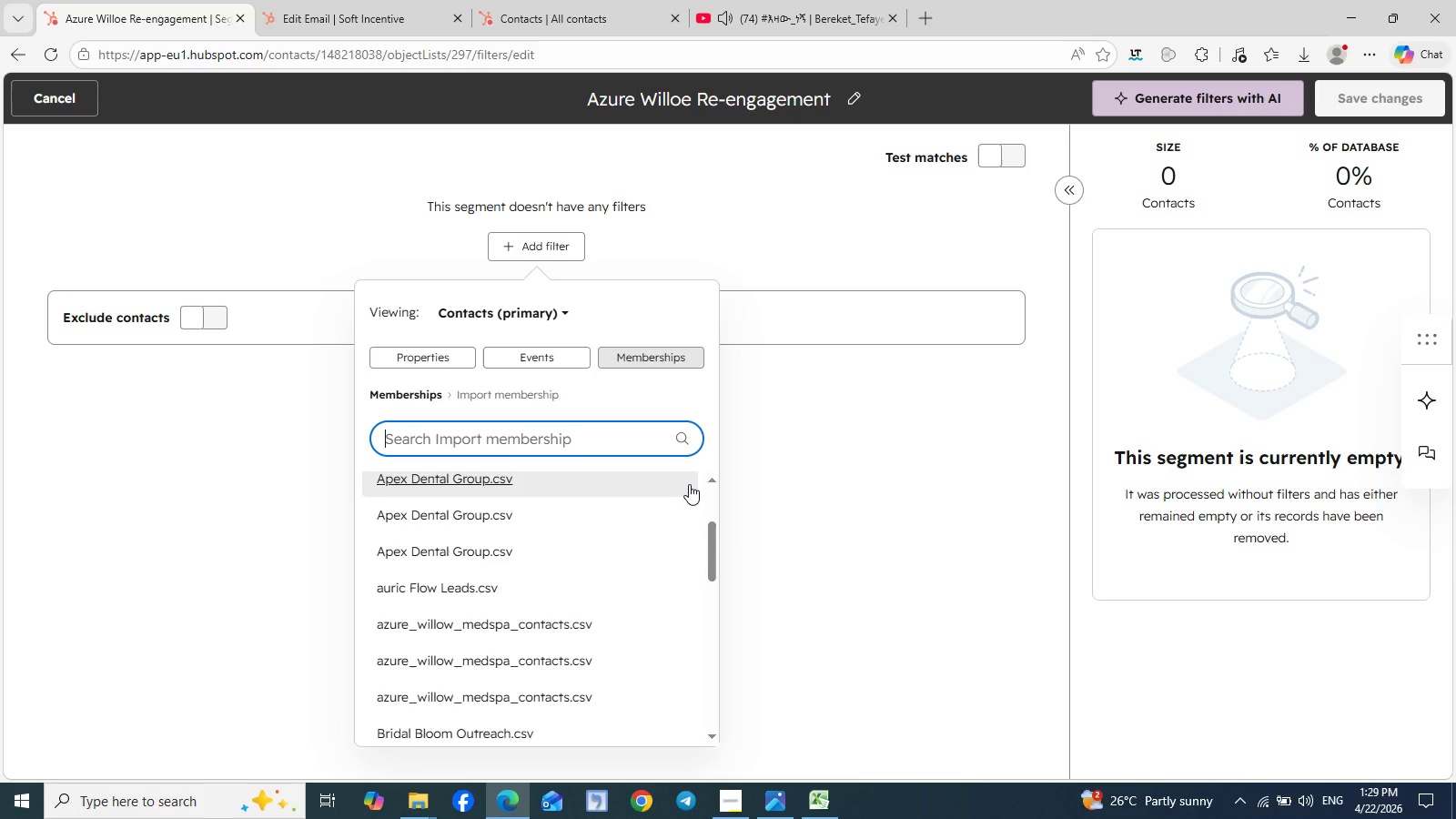 
scroll: coordinate [689, 484], scroll_direction: down, amount: 3.0
 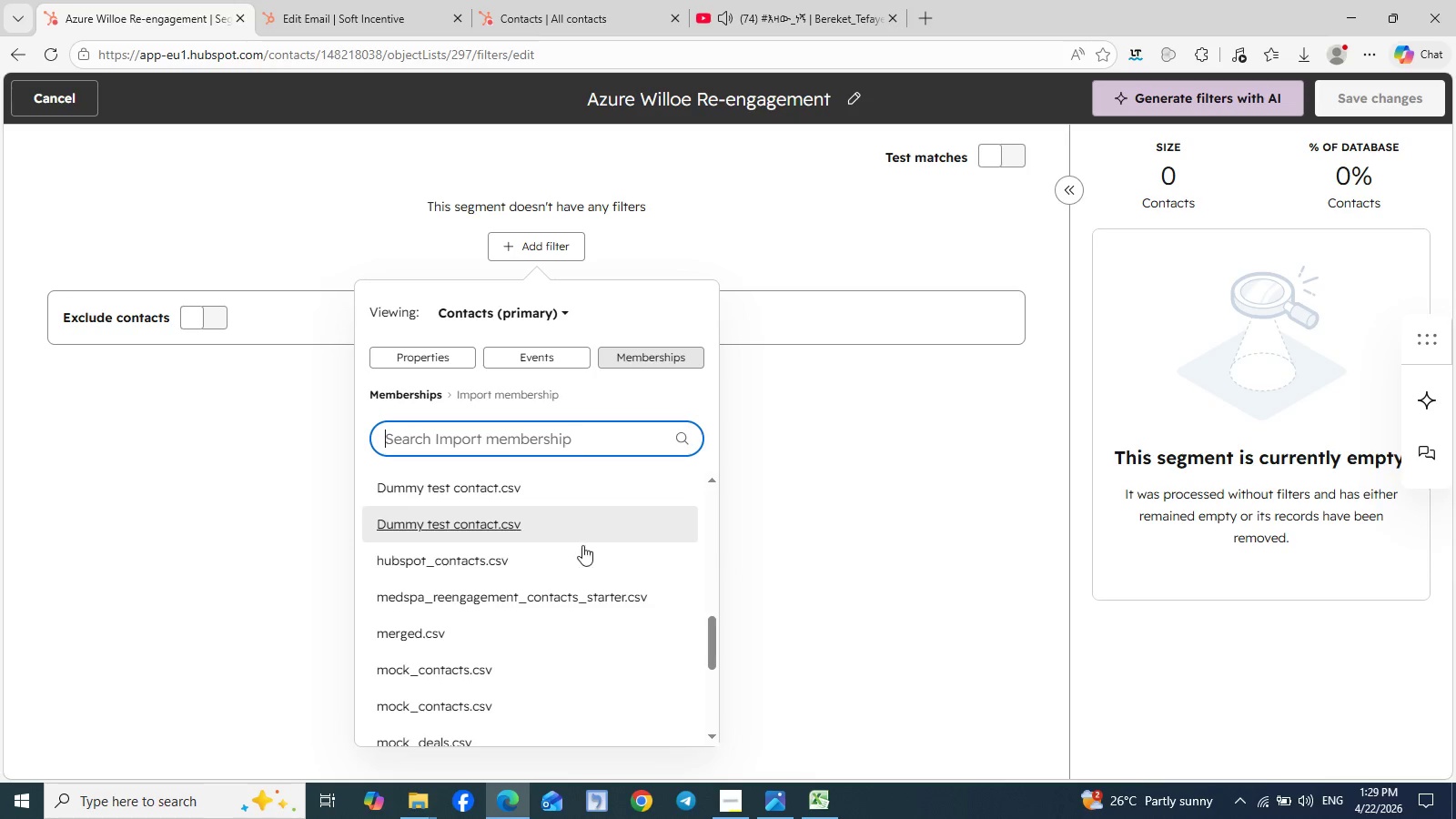 
left_click([542, 599])
 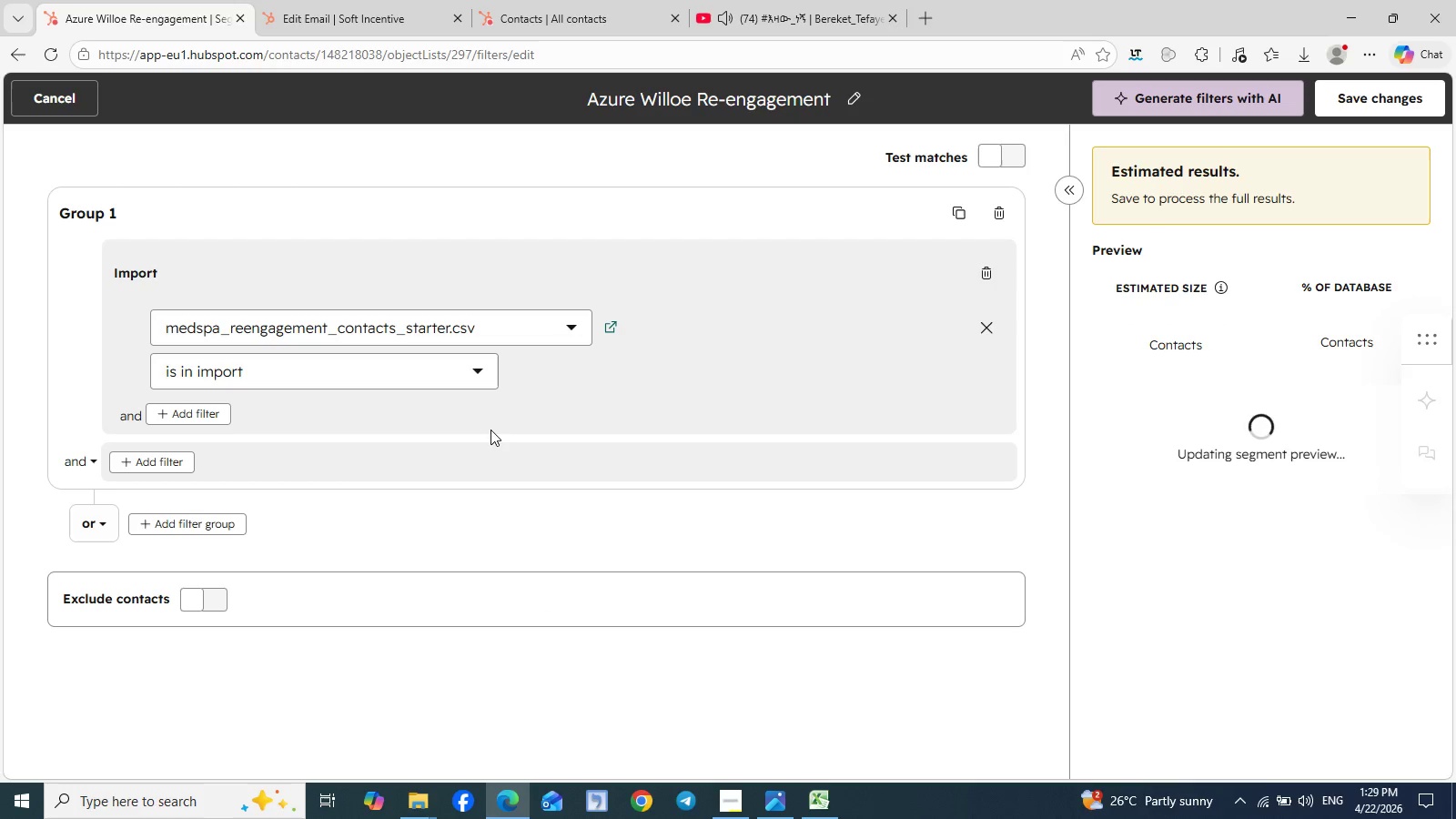 
wait(10.75)
 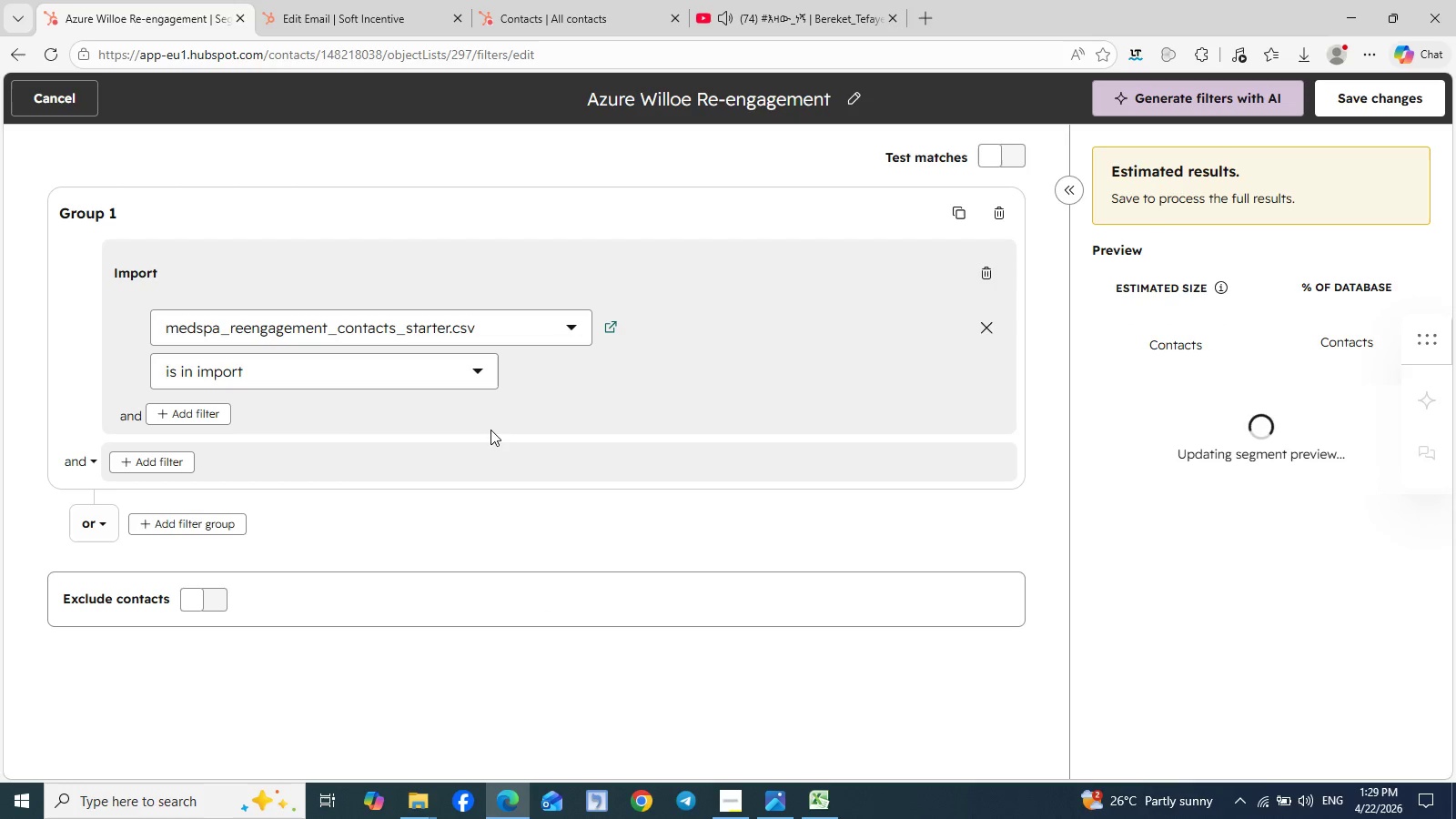 
left_click([688, 98])
 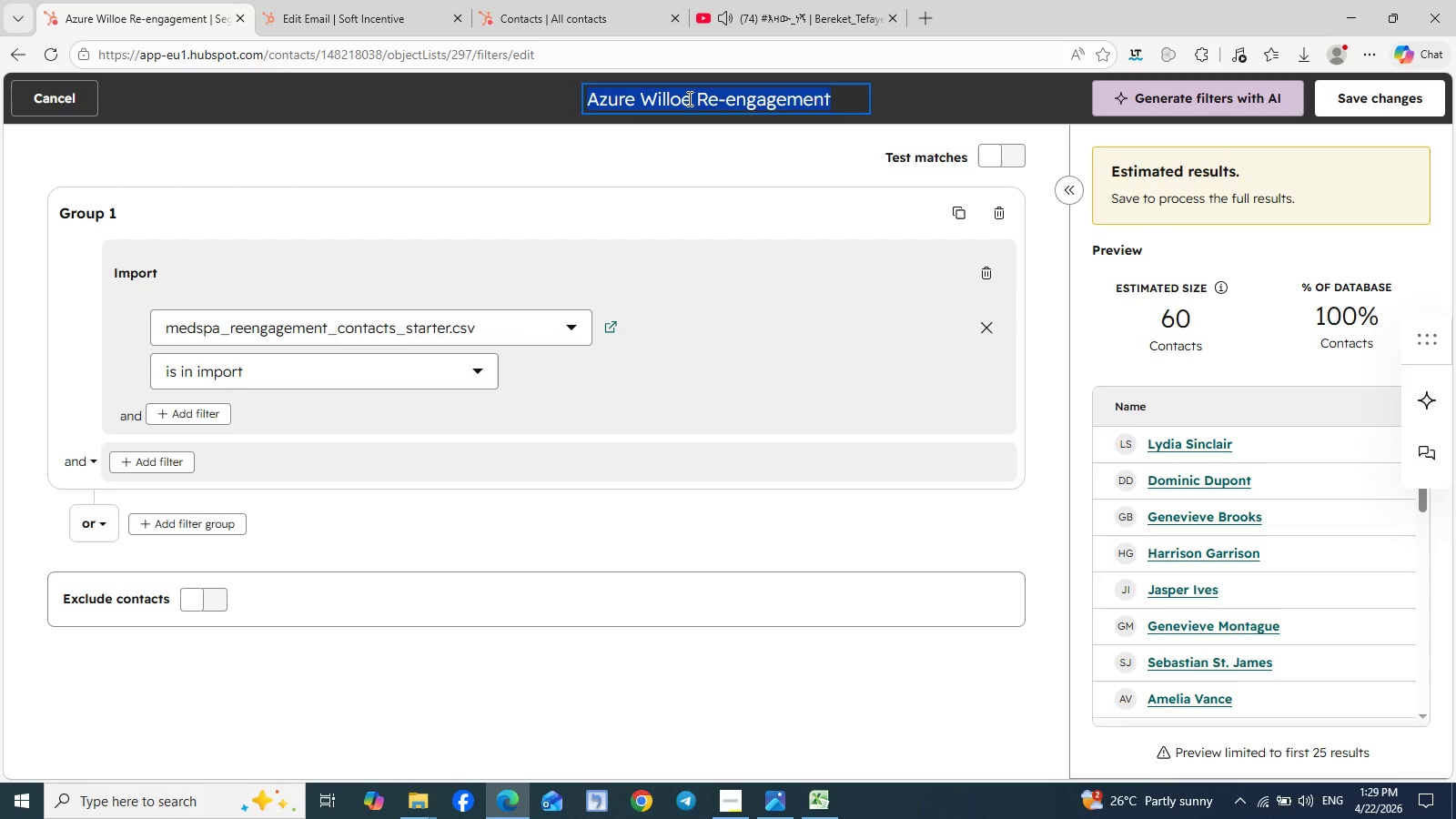 
left_click([688, 98])
 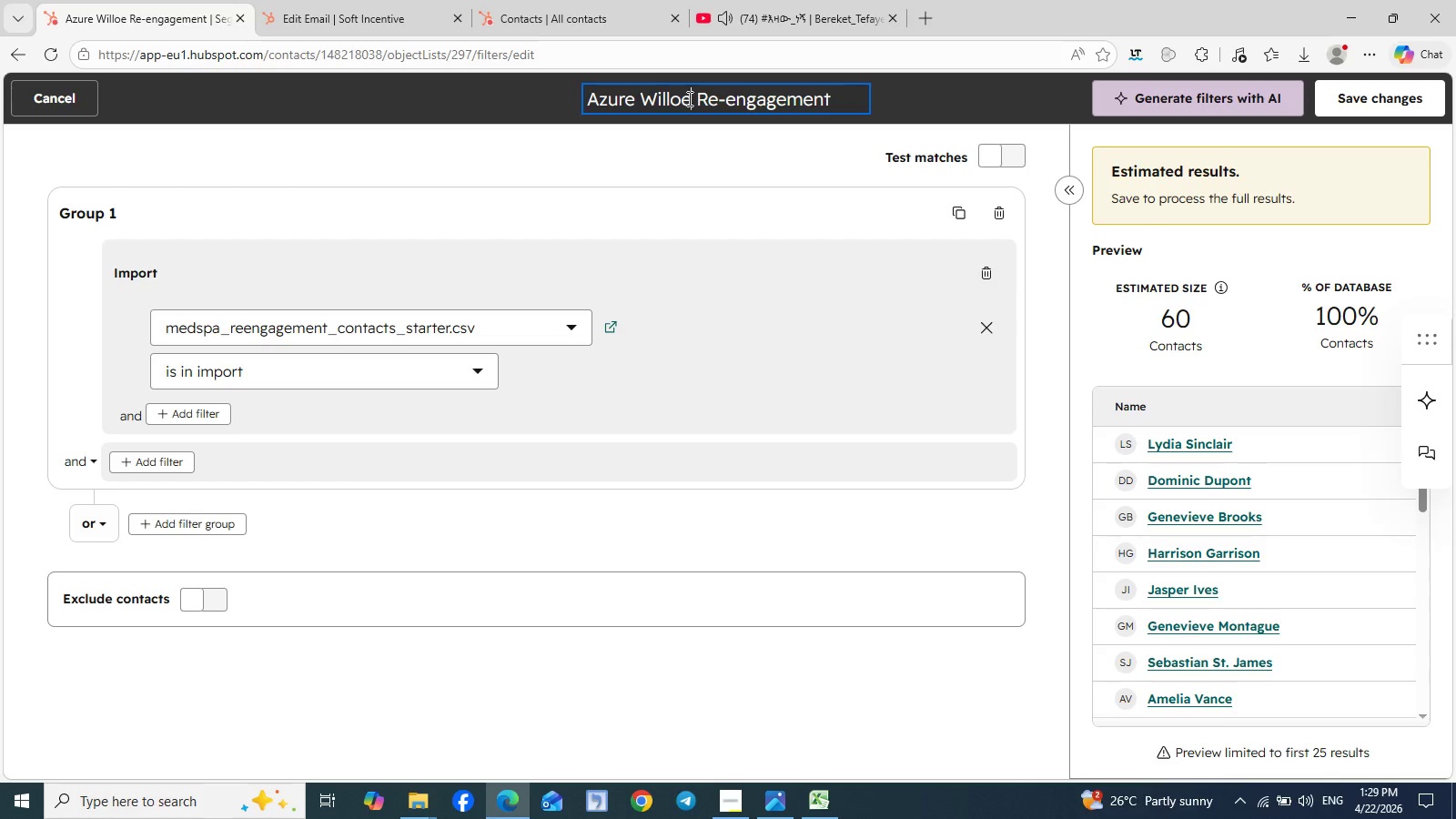 
key(Backspace)
 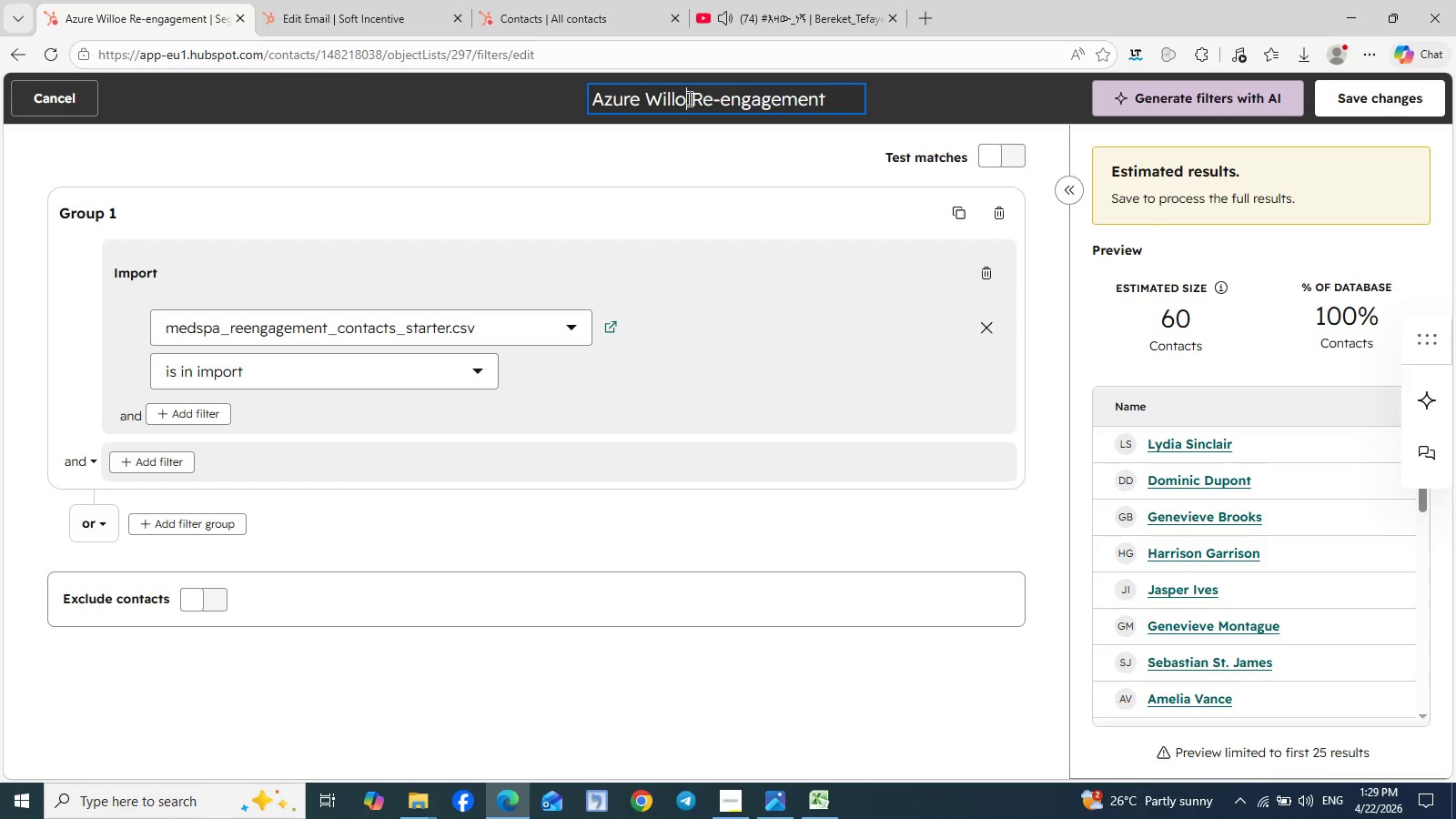 
key(W)
 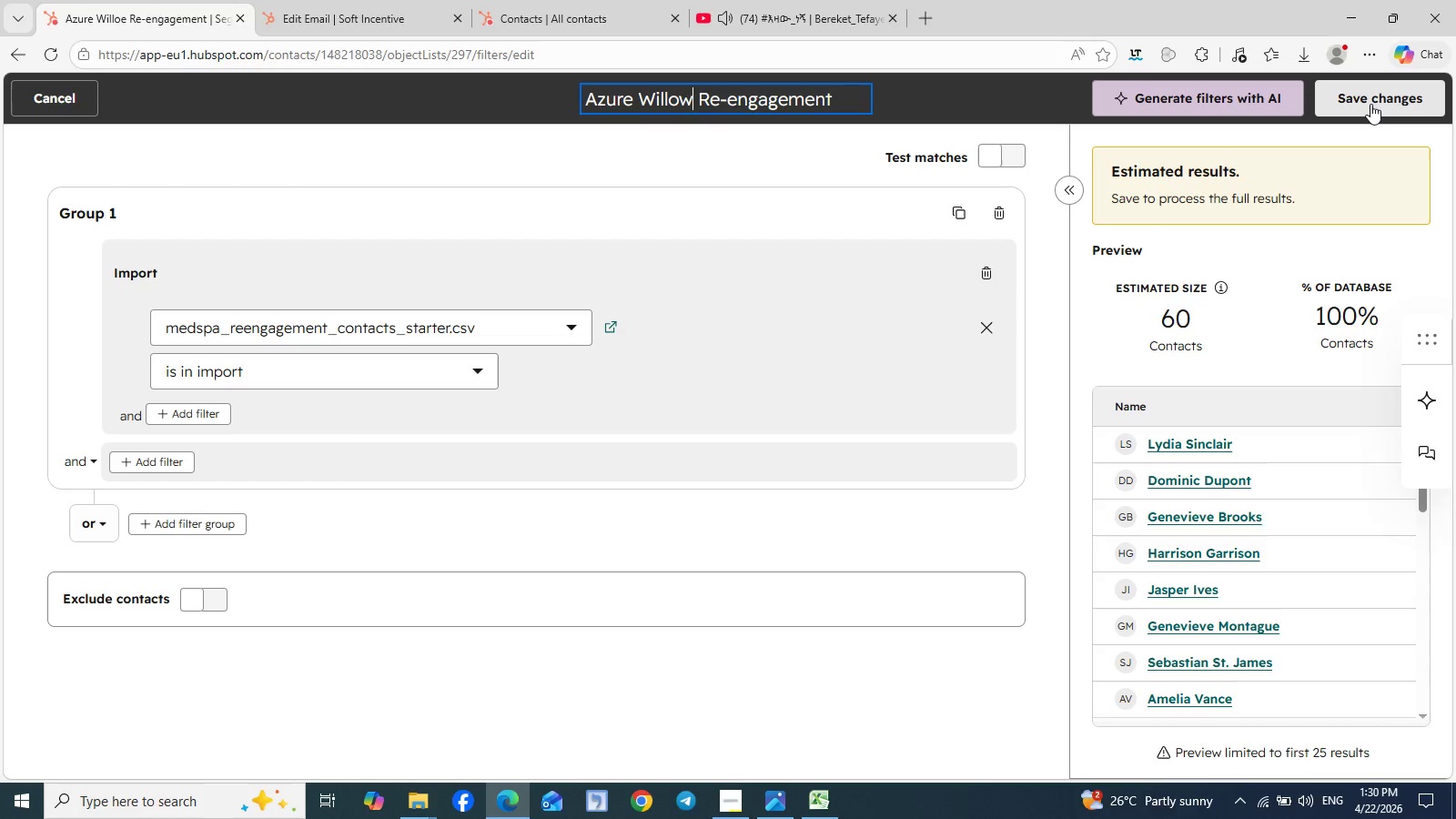 
wait(6.0)
 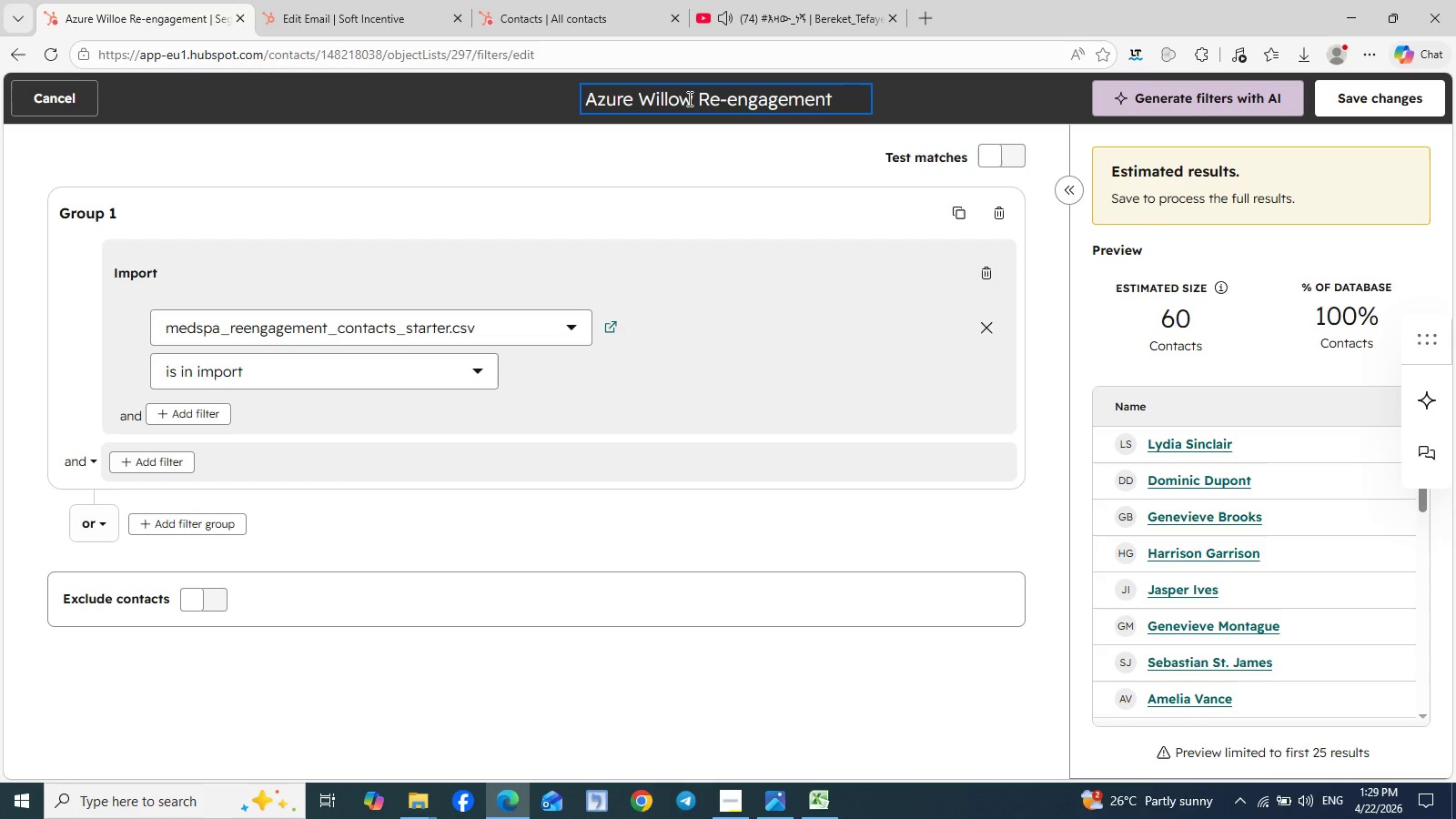 
left_click([1370, 104])
 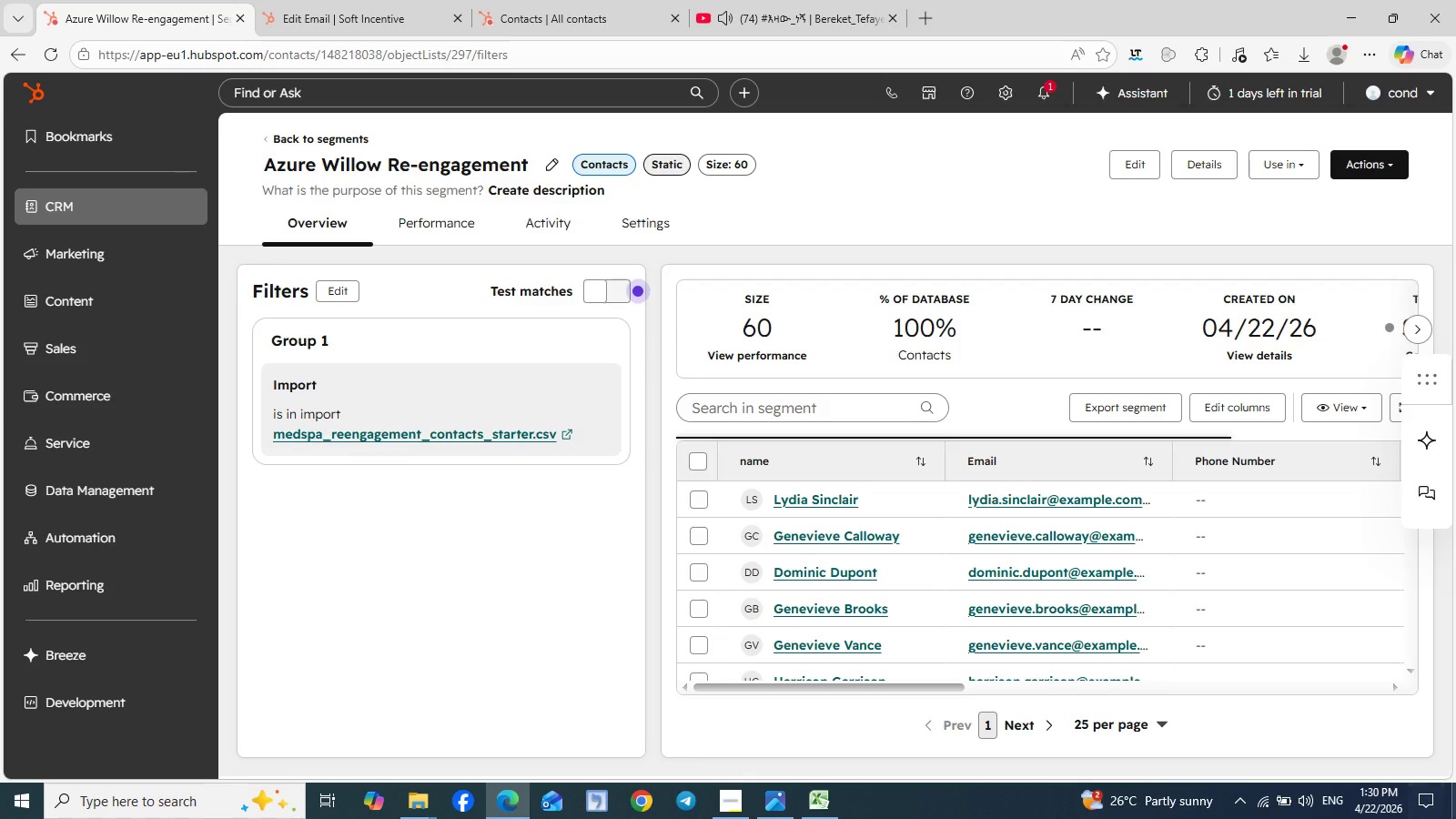 
wait(51.03)
 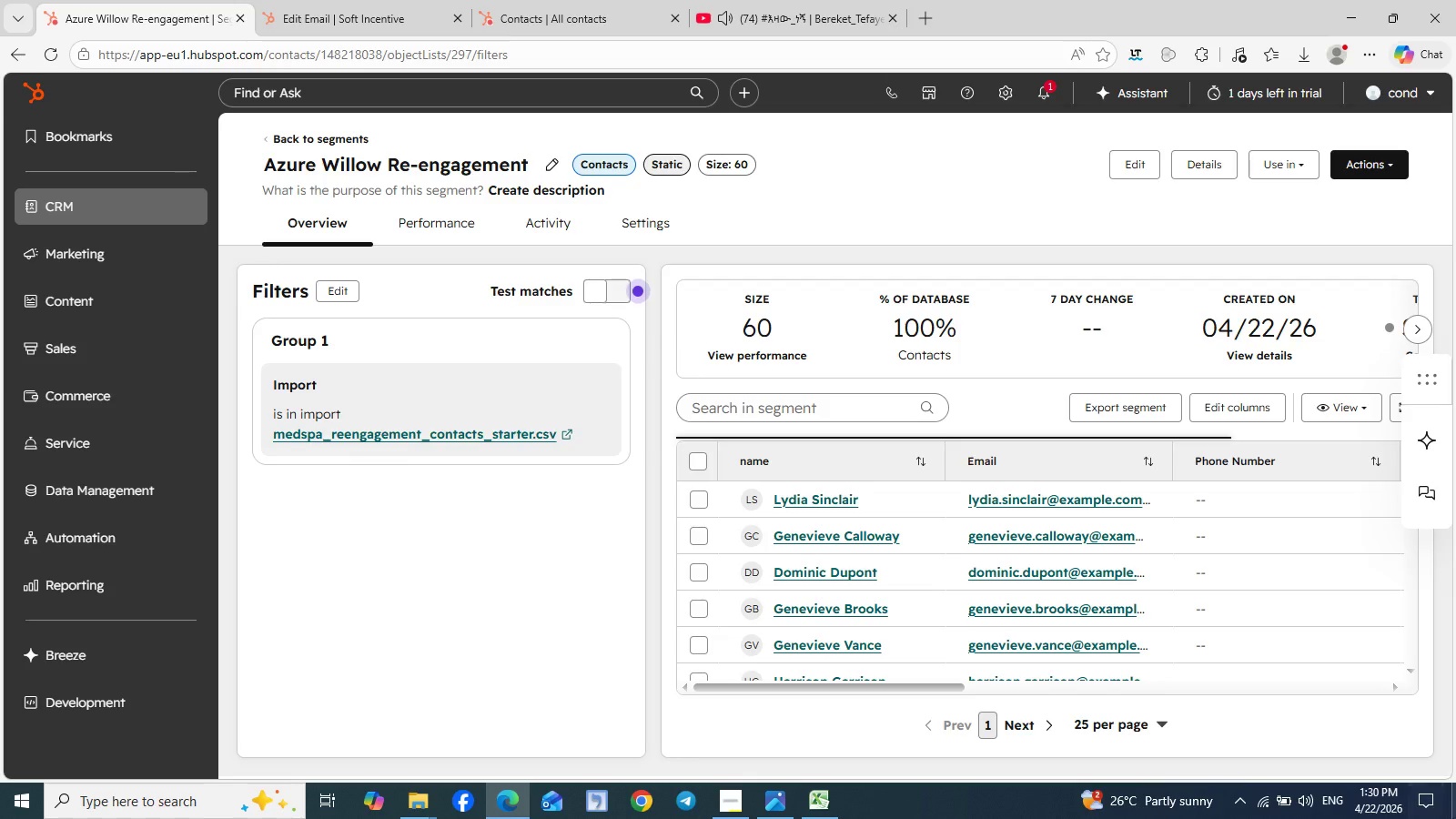 
left_click([731, 805])